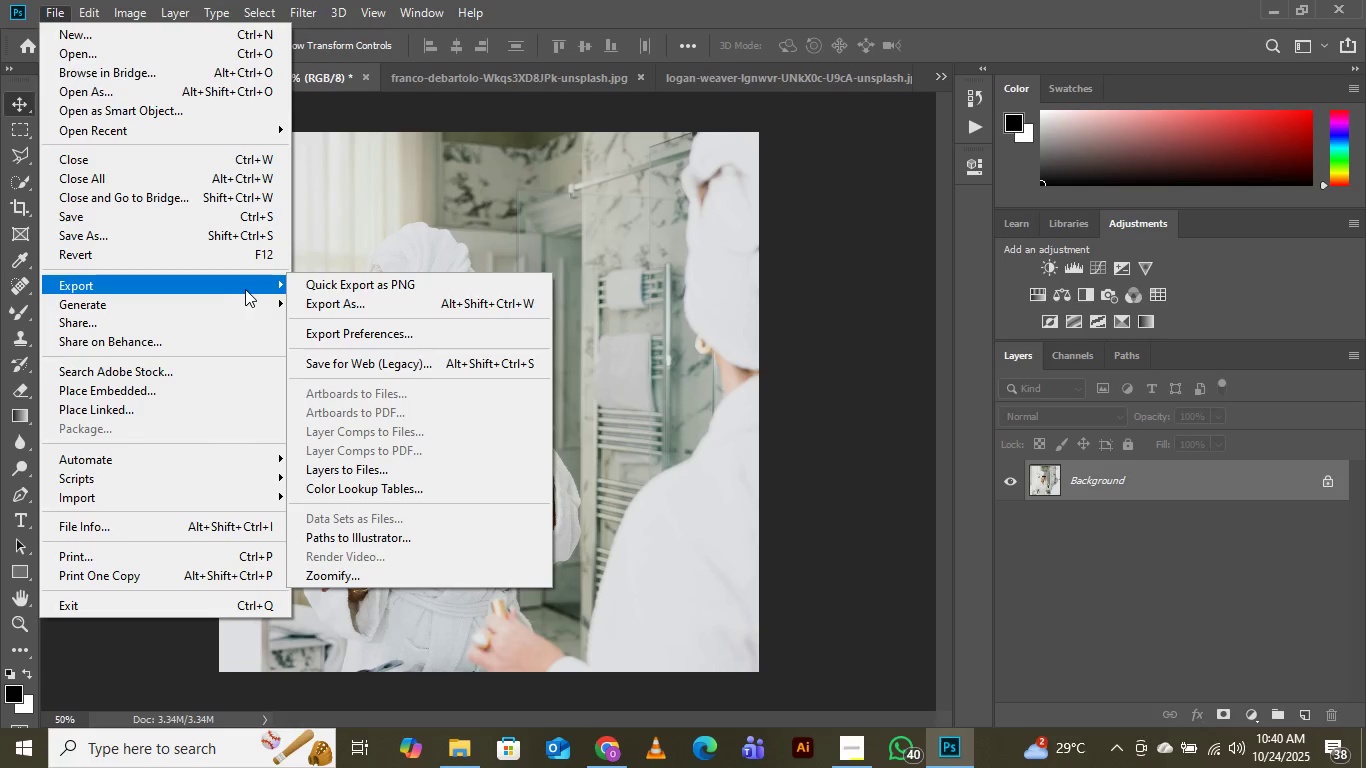 
left_click([321, 300])
 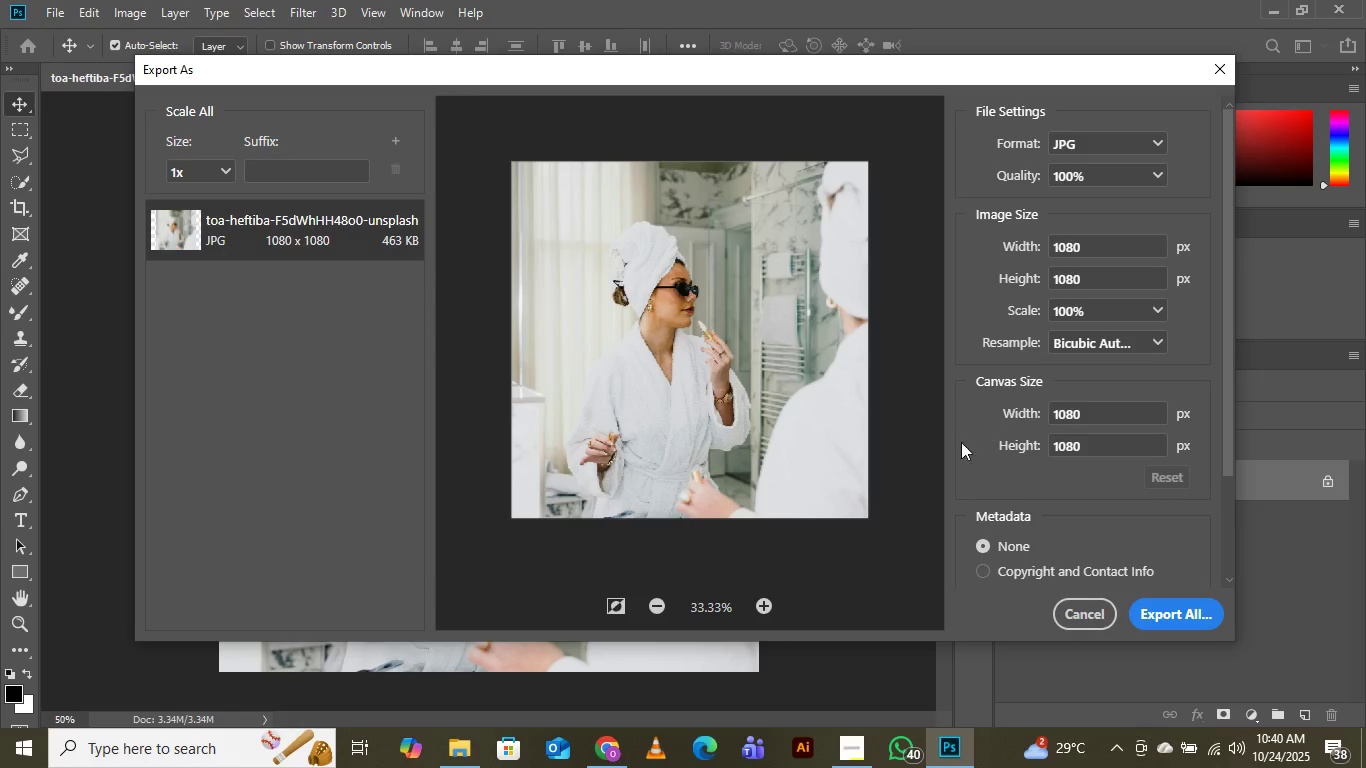 
wait(6.93)
 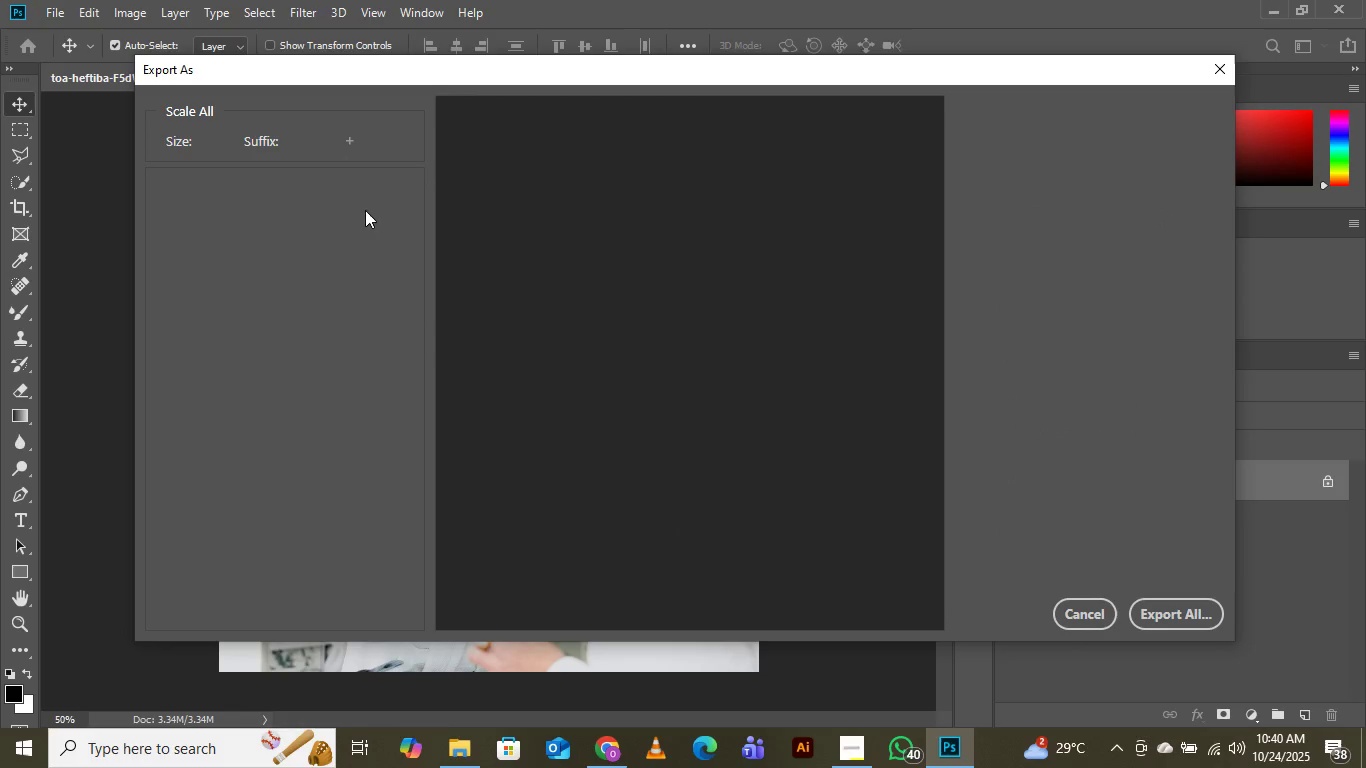 
left_click([1154, 618])
 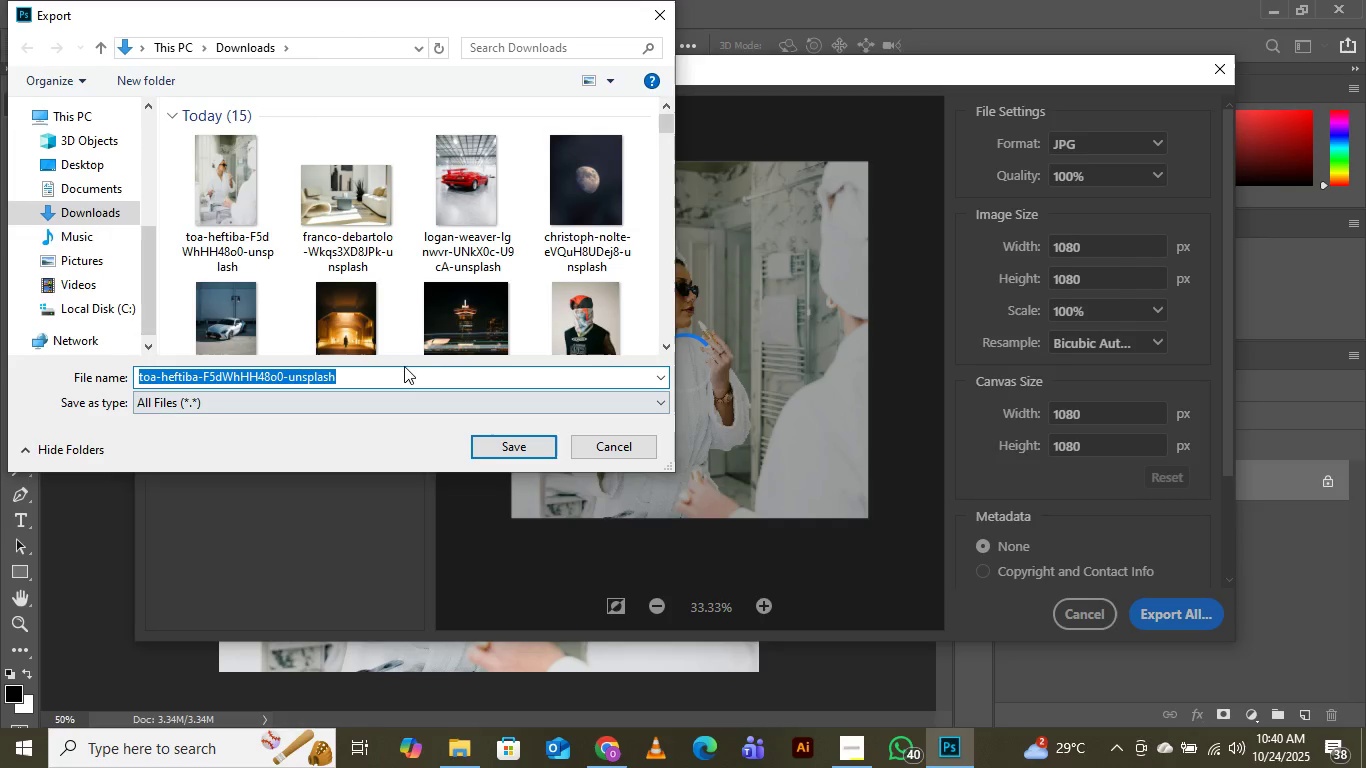 
scroll: coordinate [418, 245], scroll_direction: down, amount: 4.0
 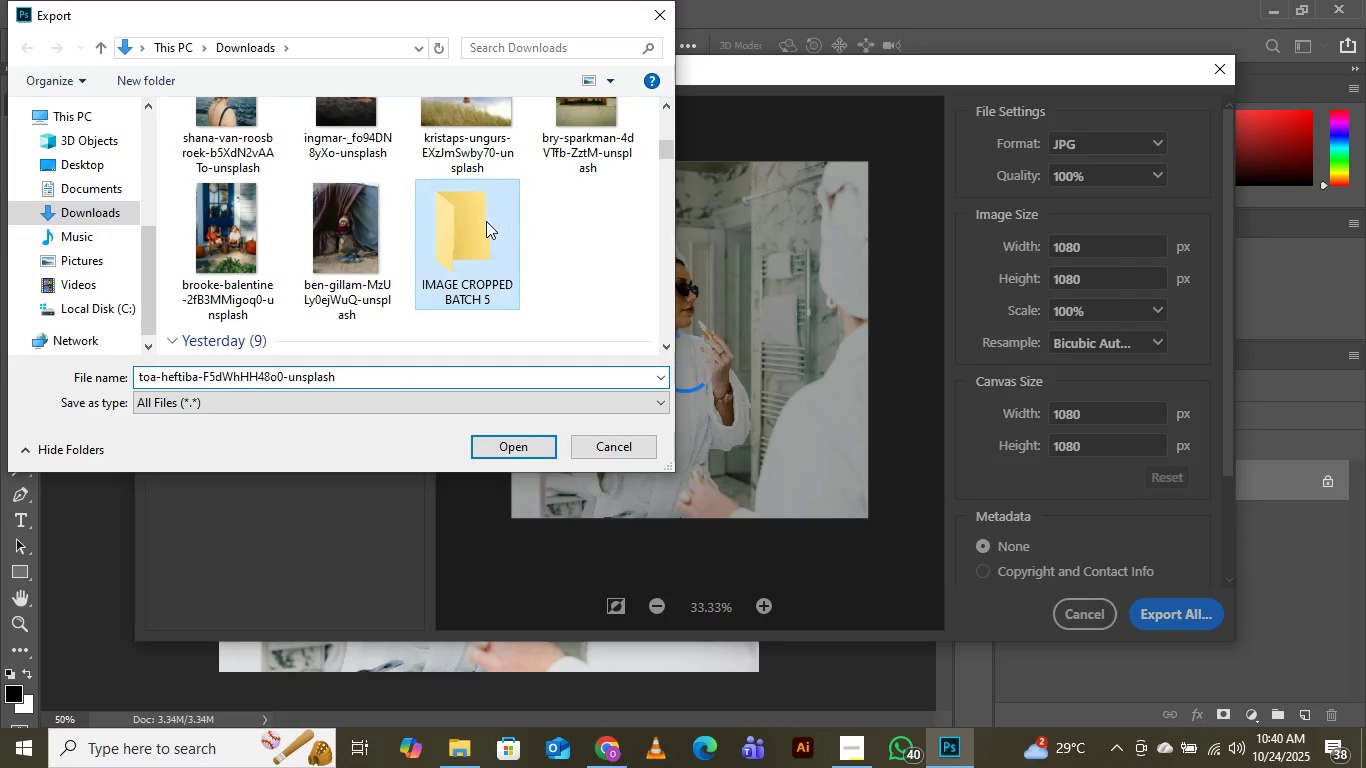 
double_click([486, 221])
 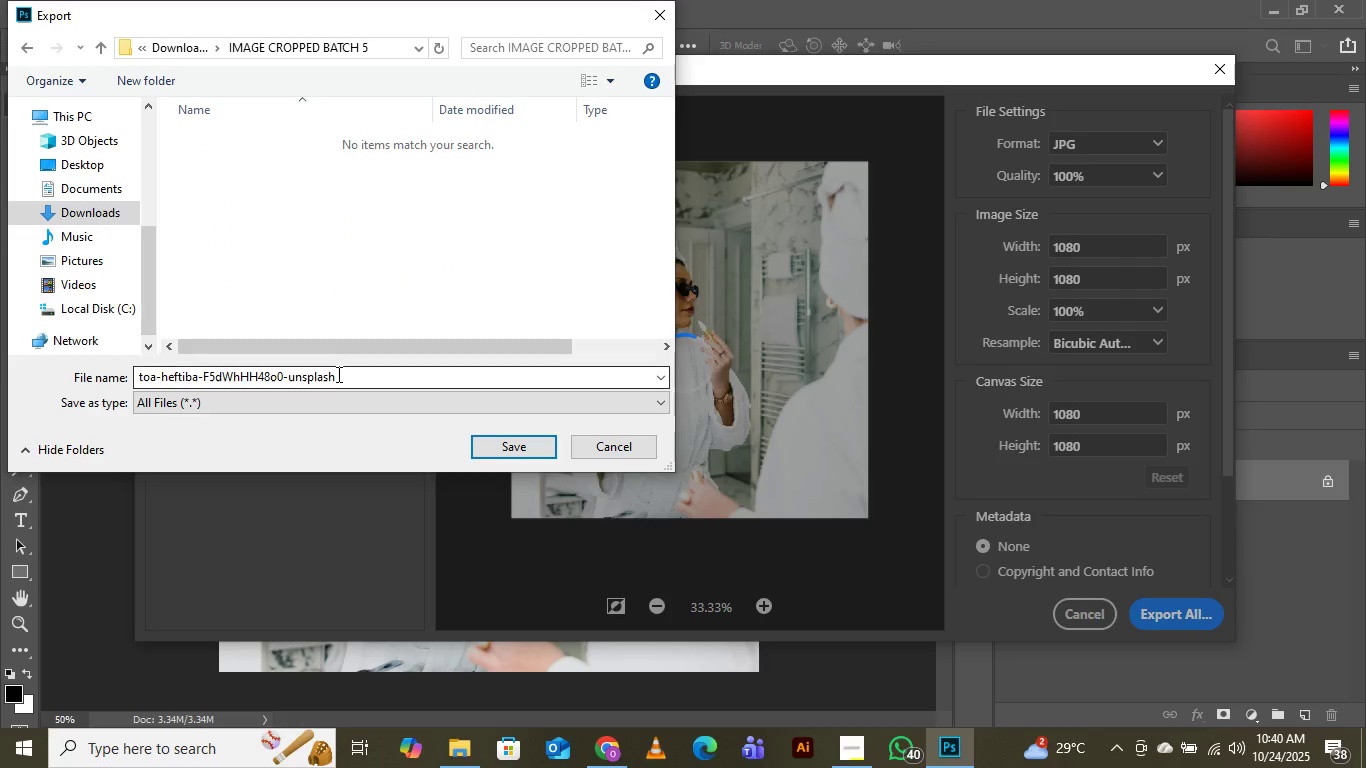 
left_click([338, 376])
 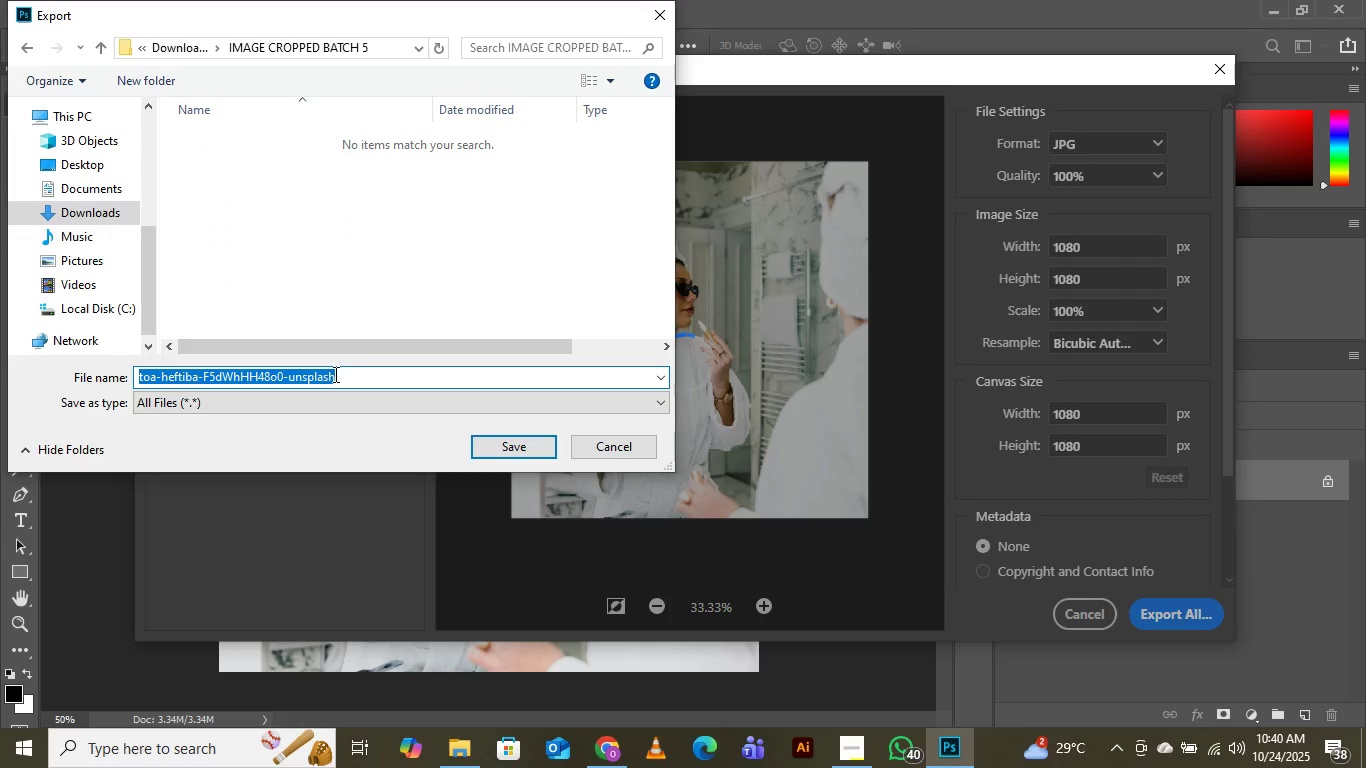 
type(001)
 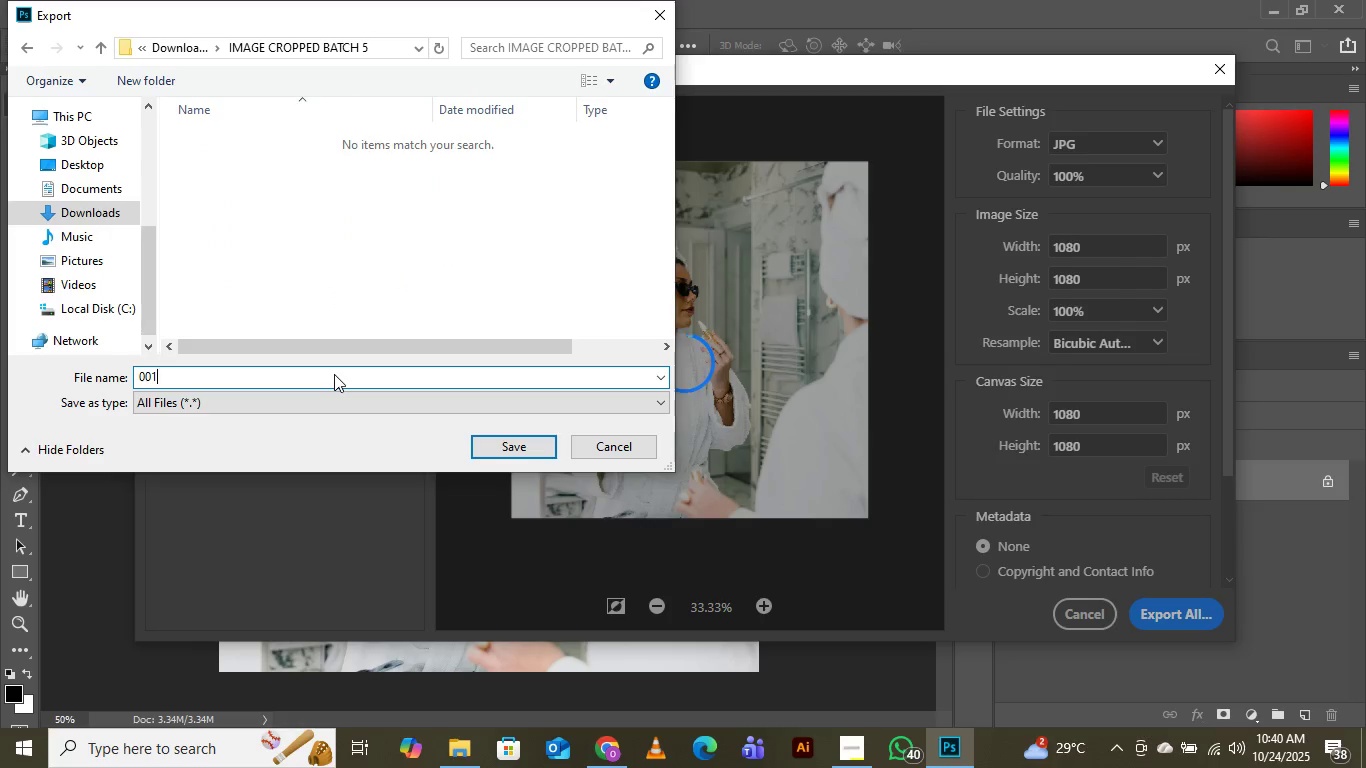 
key(Enter)
 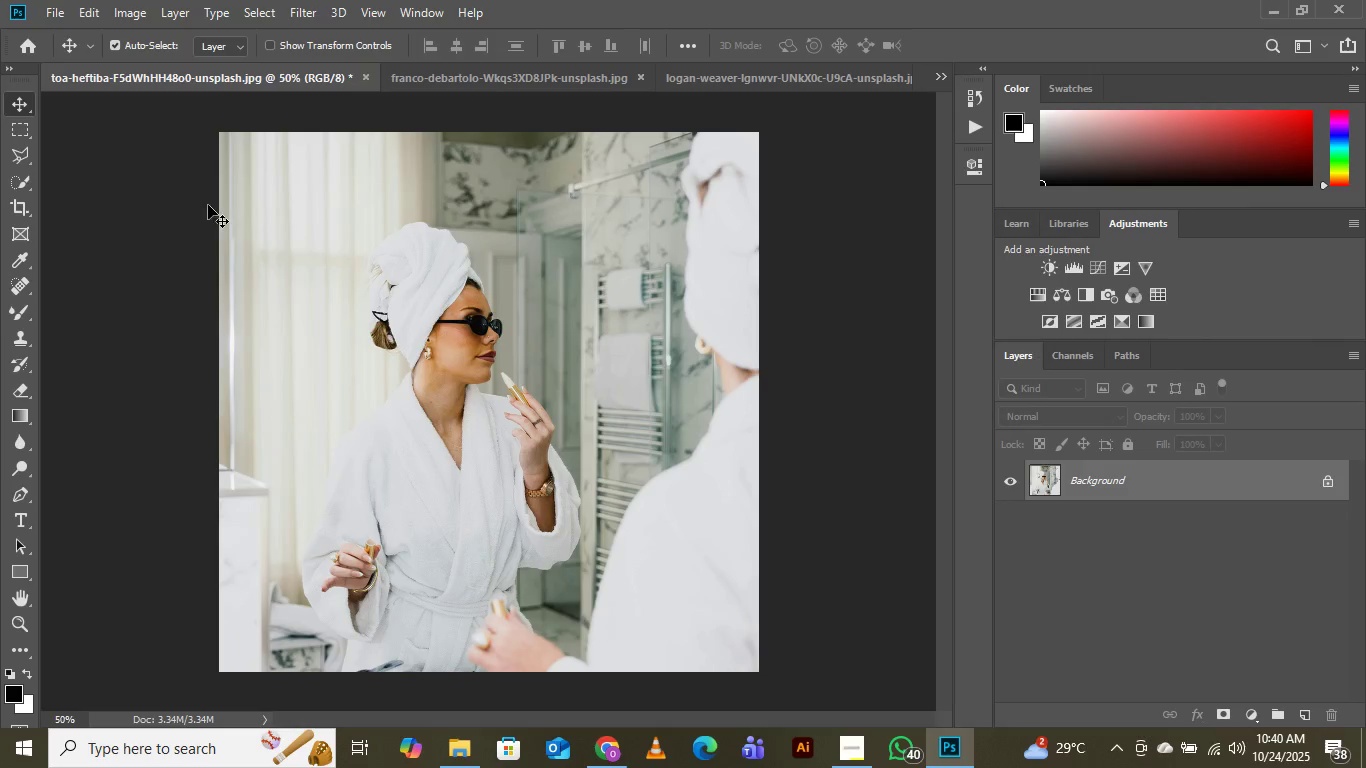 
wait(6.42)
 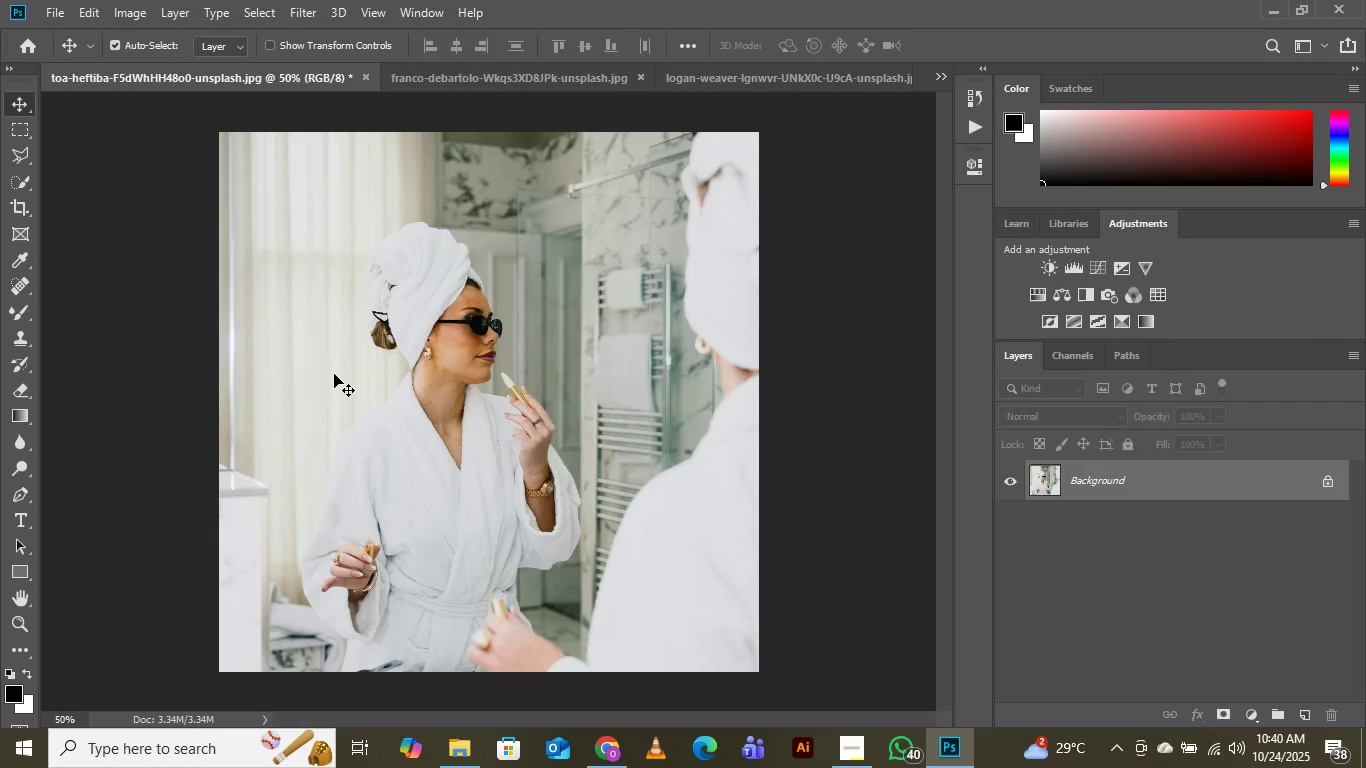 
left_click([443, 73])
 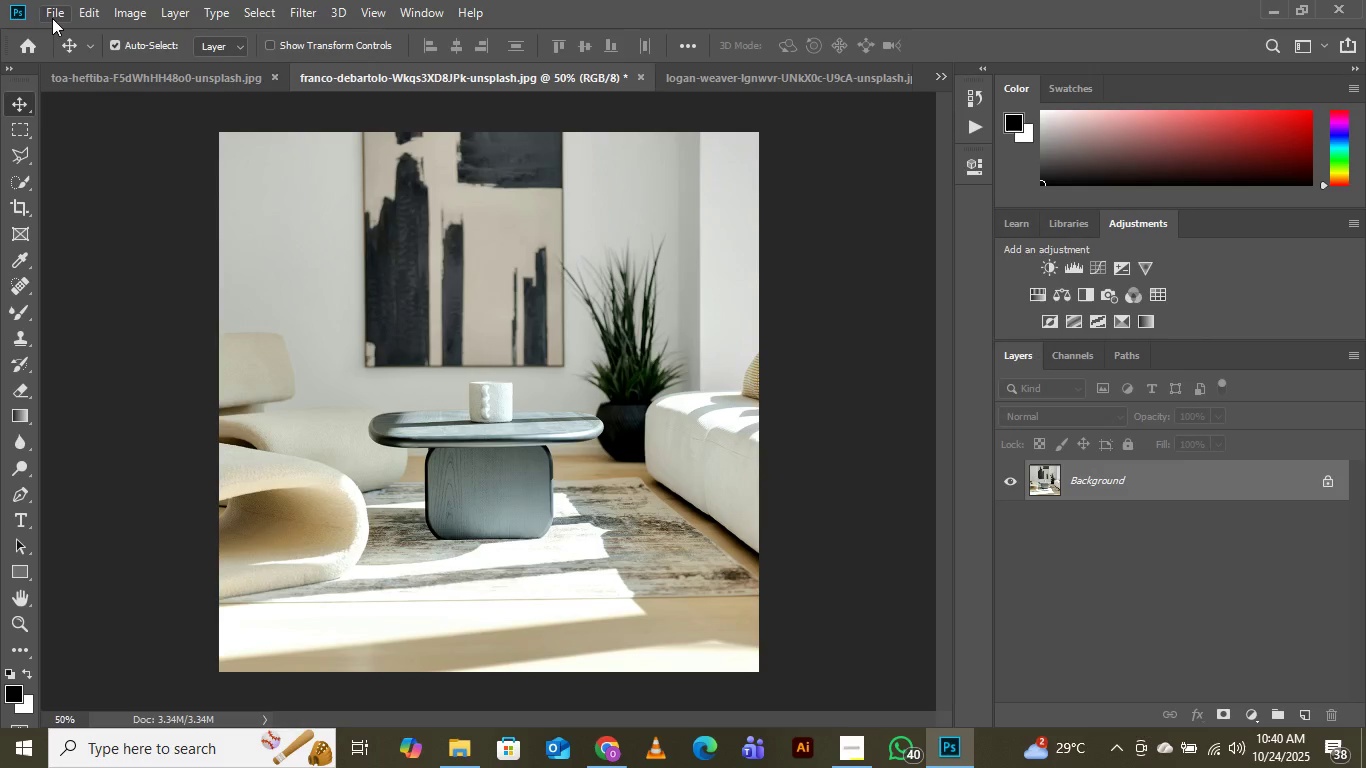 
left_click([52, 18])
 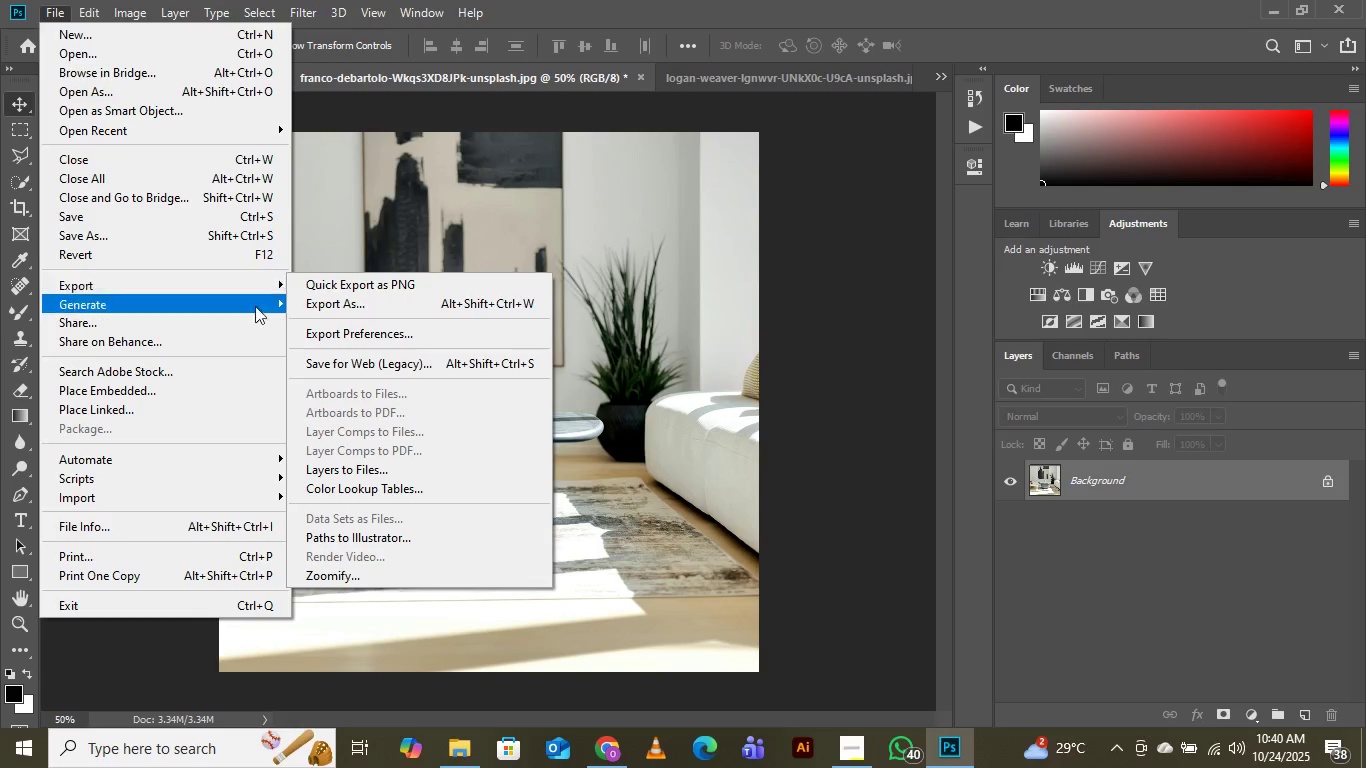 
left_click([340, 305])
 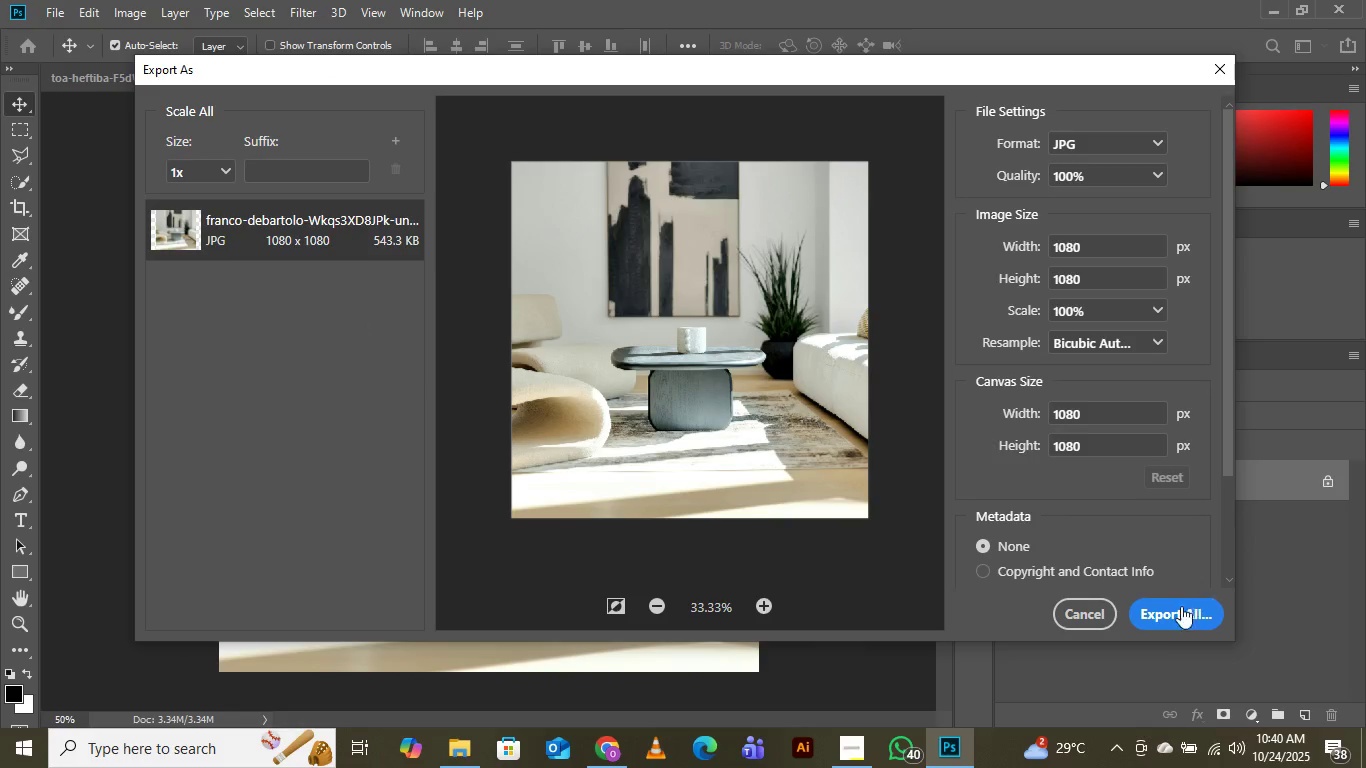 
wait(7.43)
 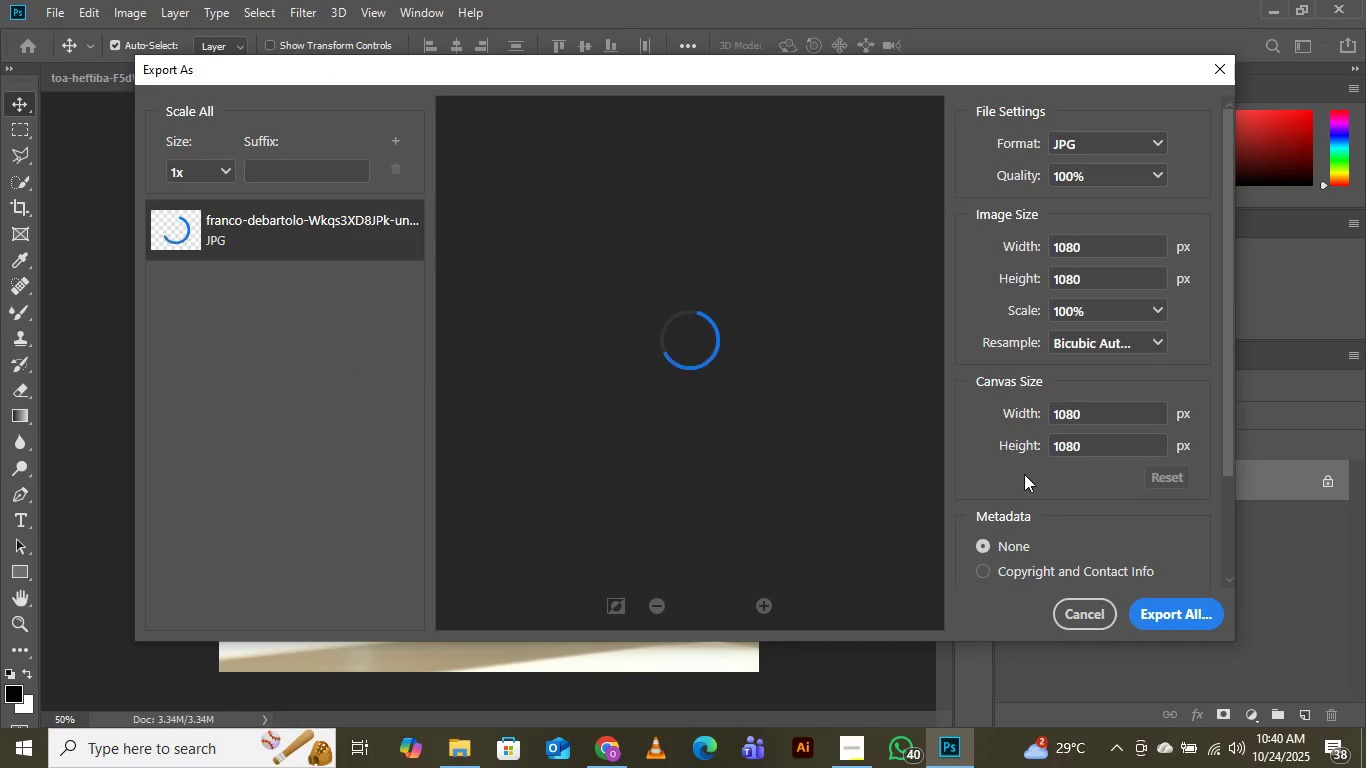 
left_click([1161, 617])
 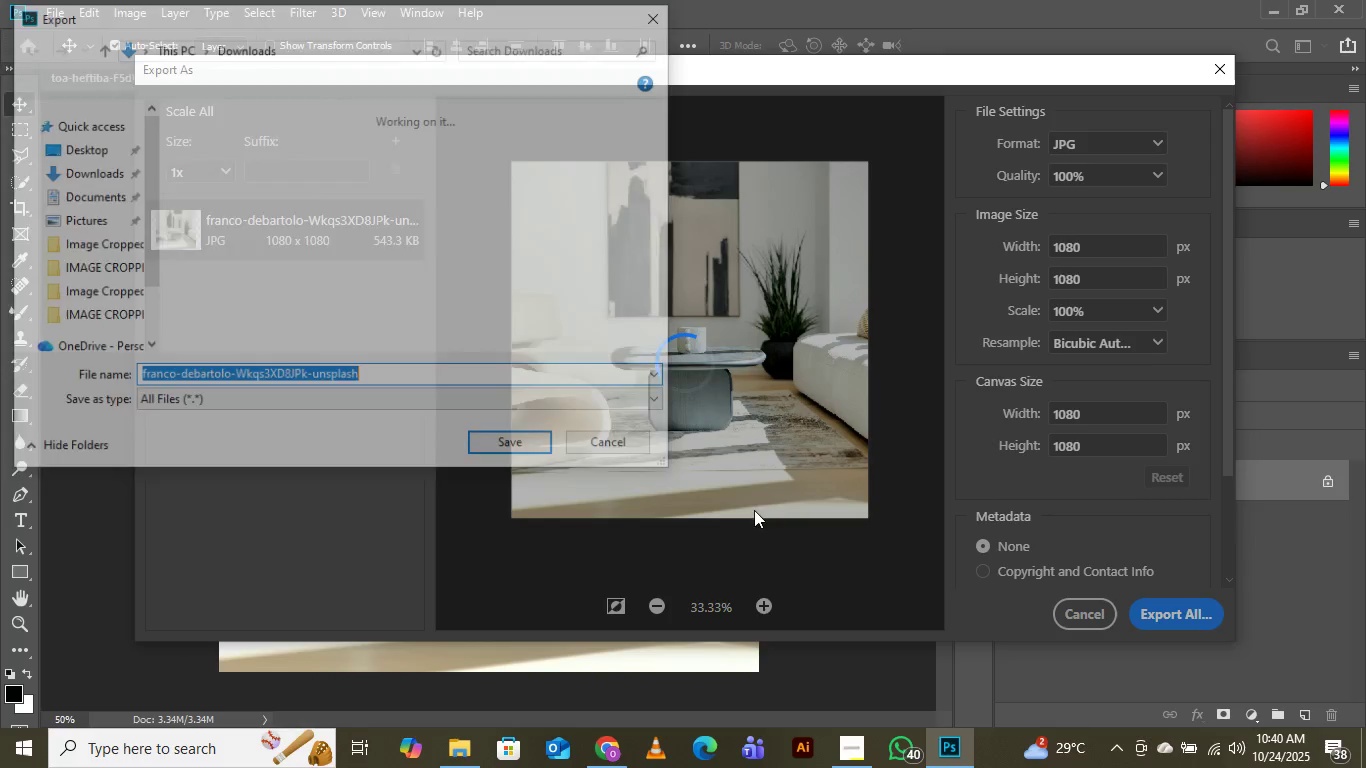 
mouse_move([696, 470])
 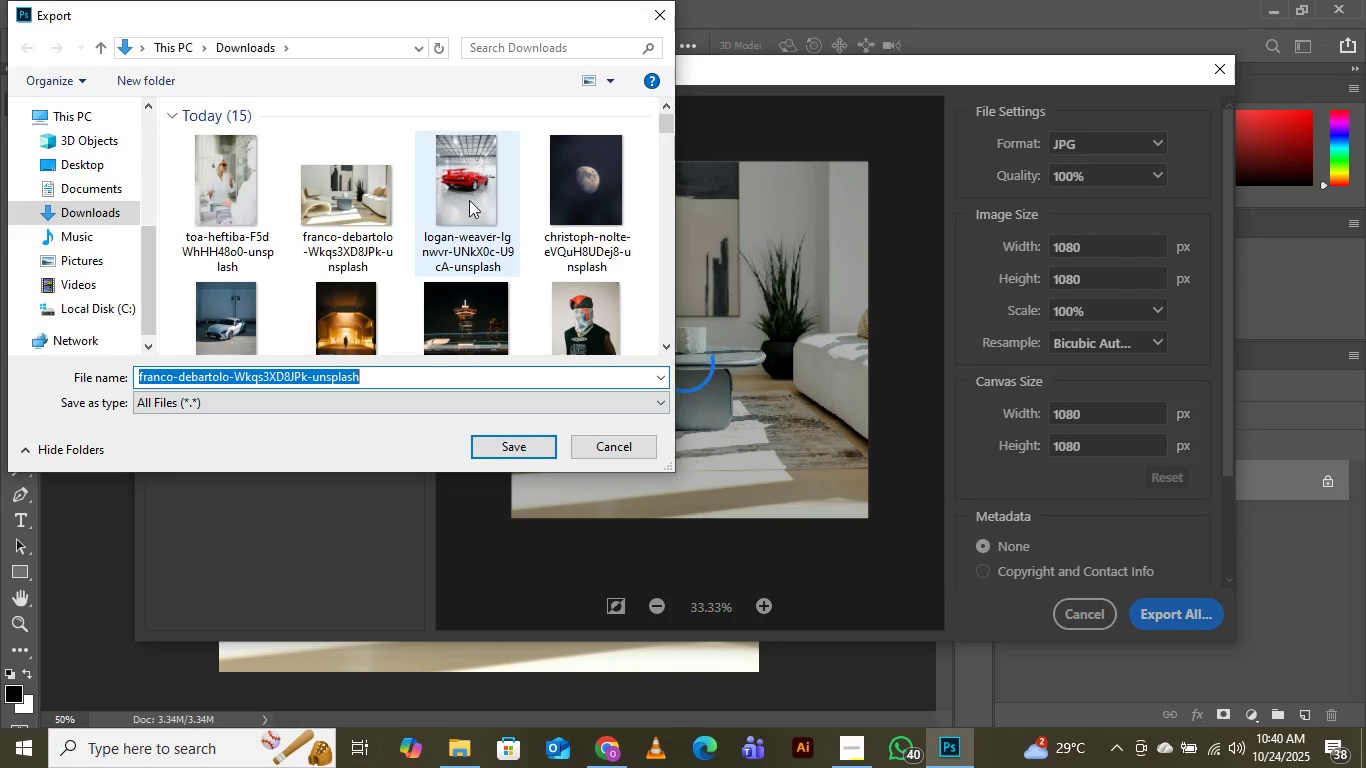 
scroll: coordinate [484, 191], scroll_direction: down, amount: 2.0
 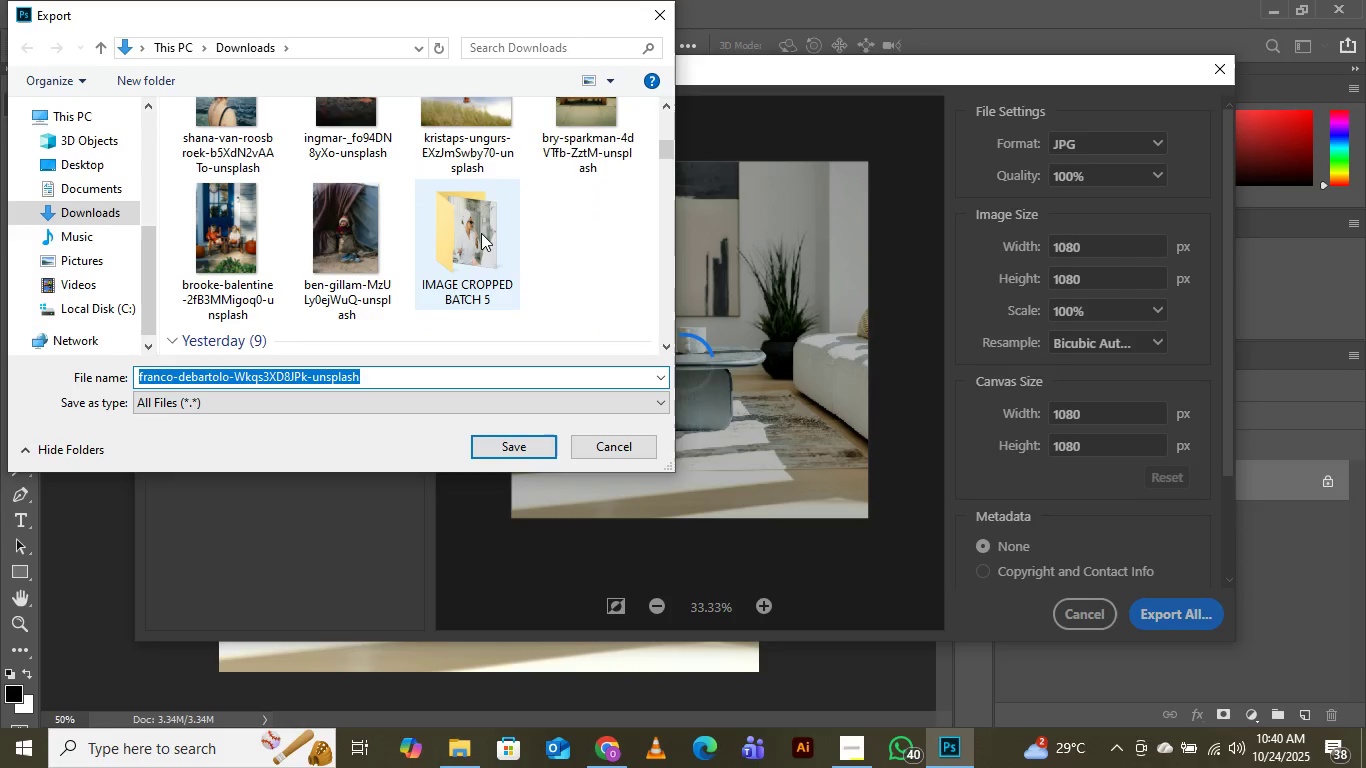 
double_click([481, 234])
 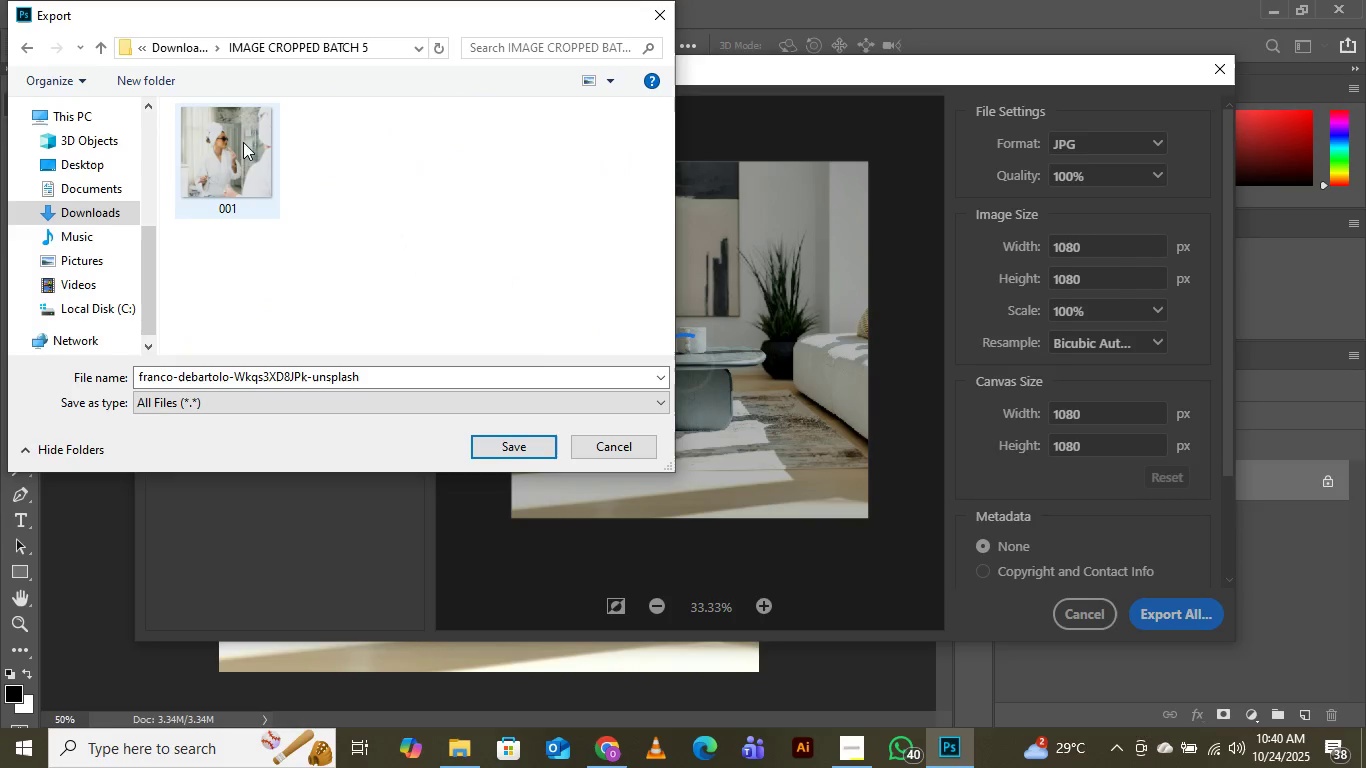 
left_click([252, 138])
 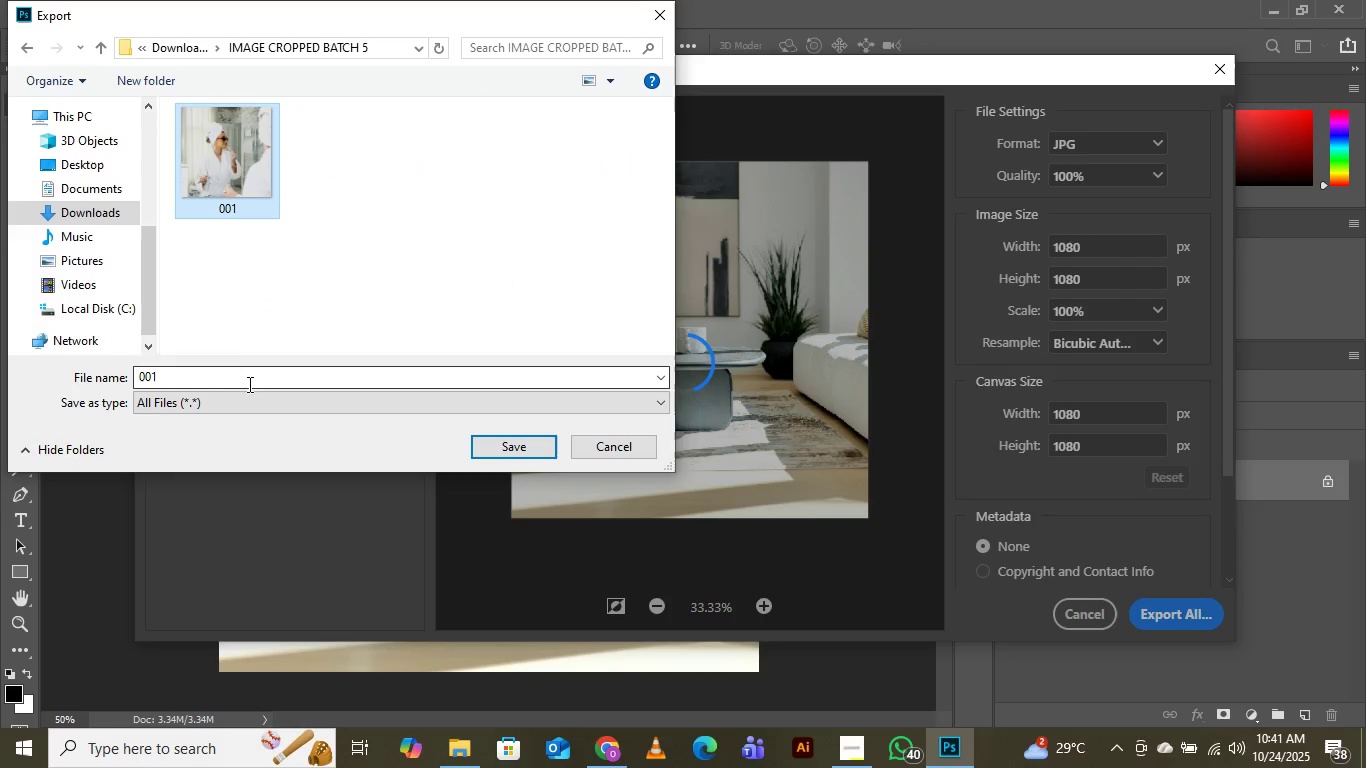 
left_click([249, 385])
 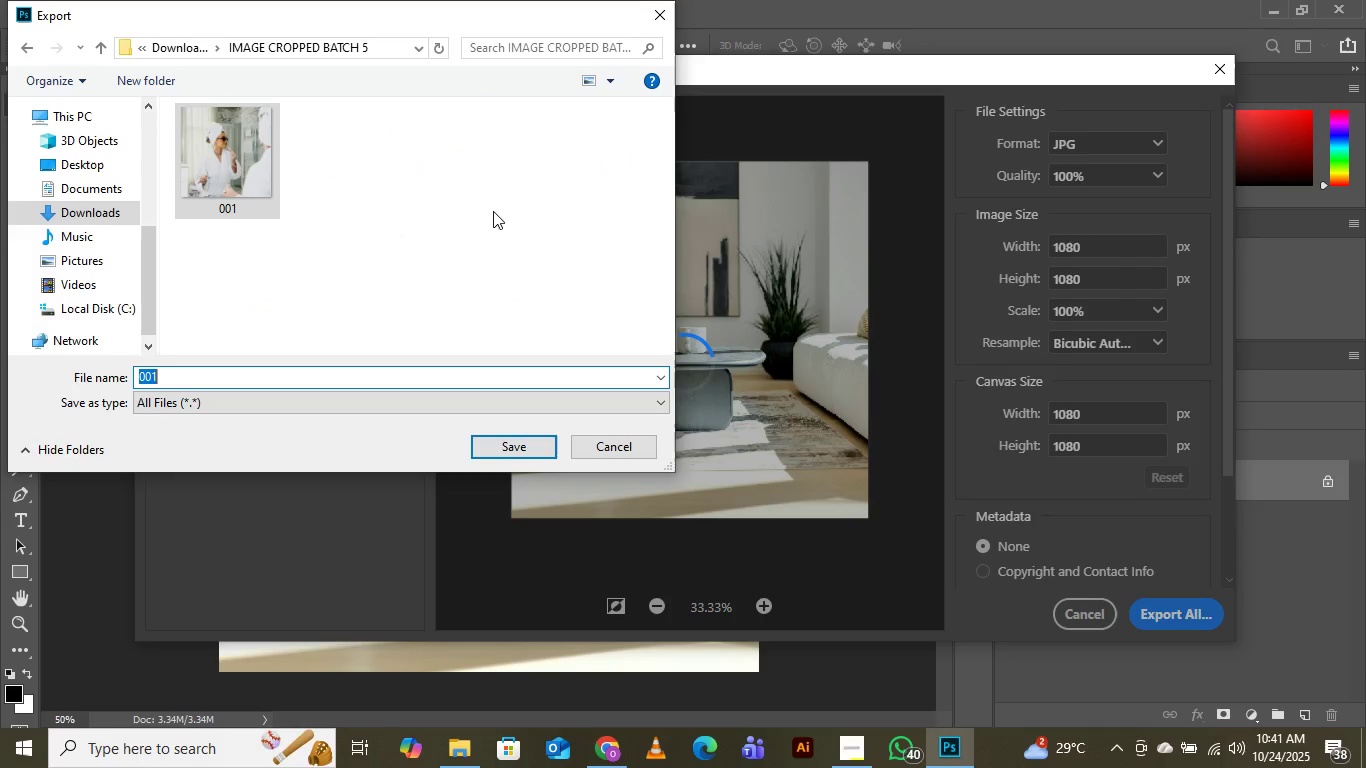 
key(ArrowRight)
 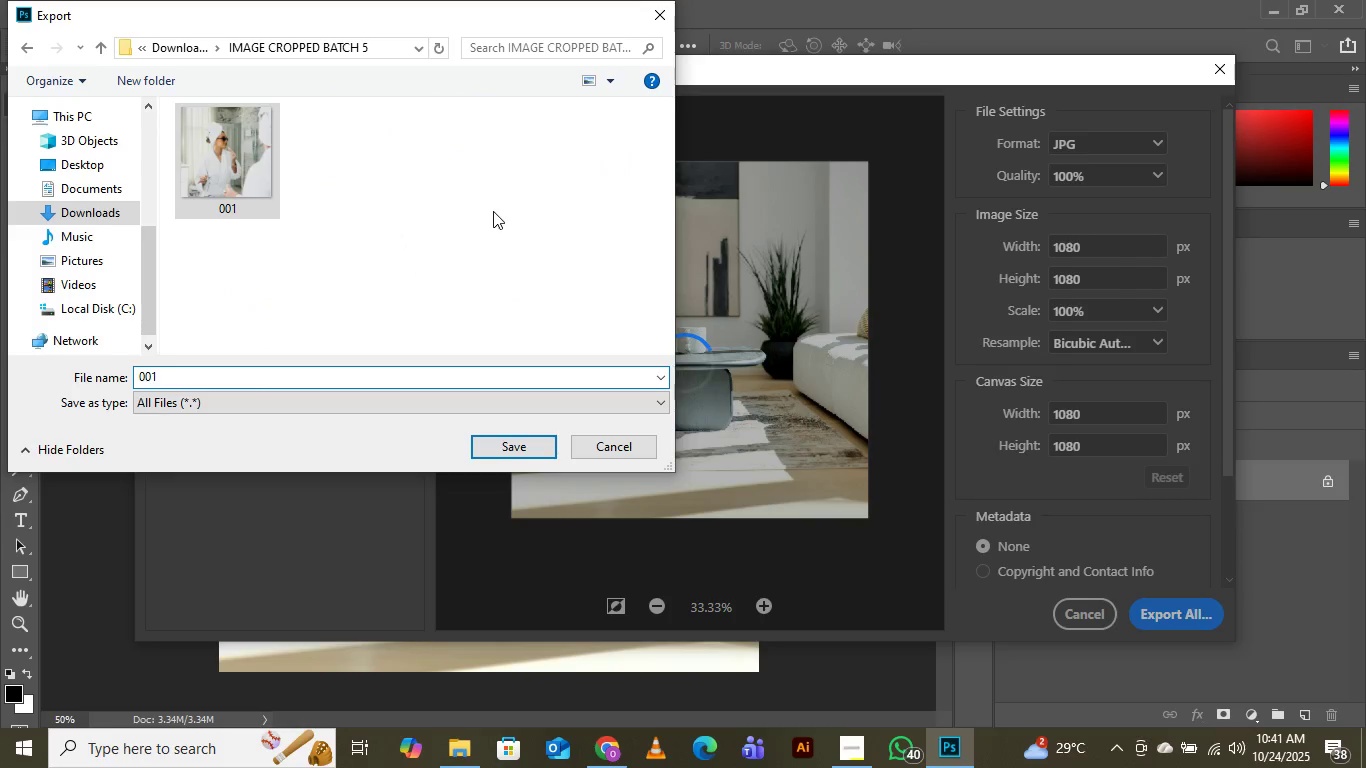 
key(Backspace)
 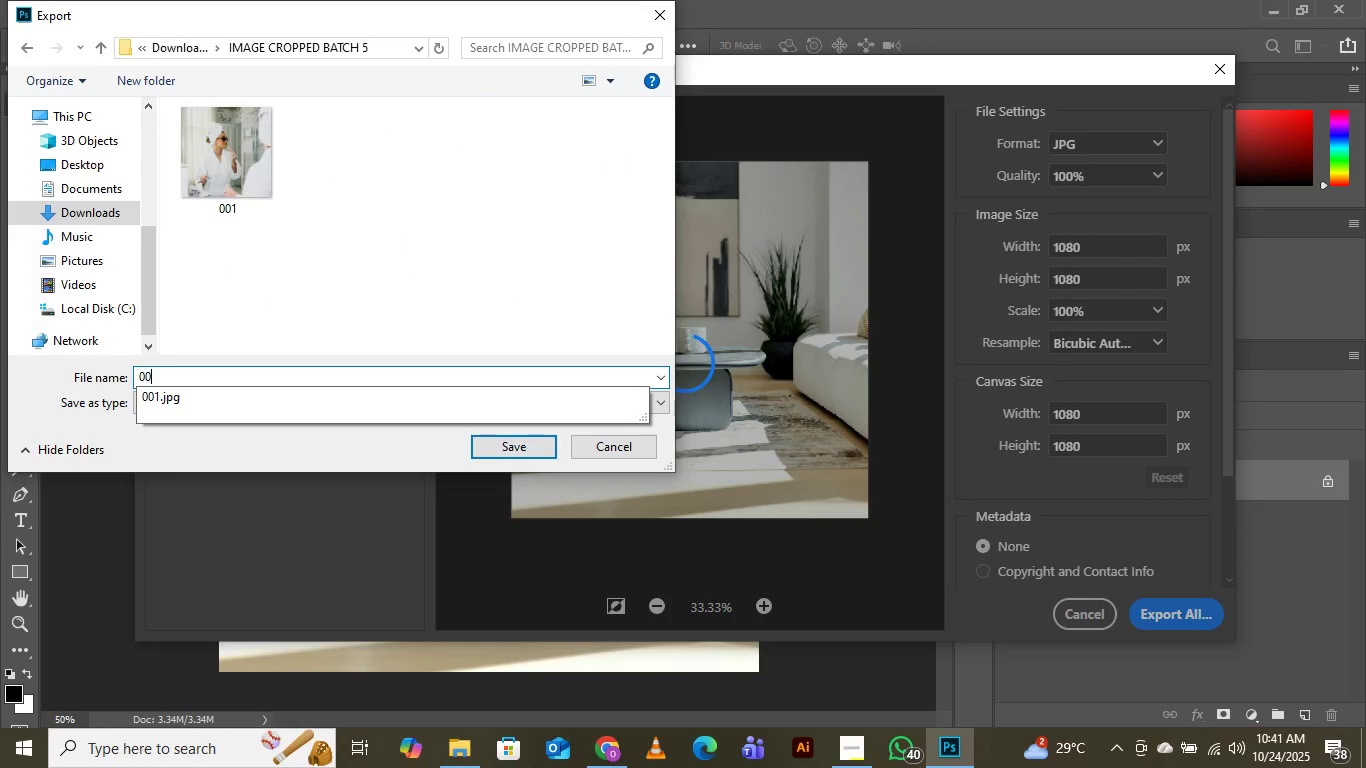 
key(2)
 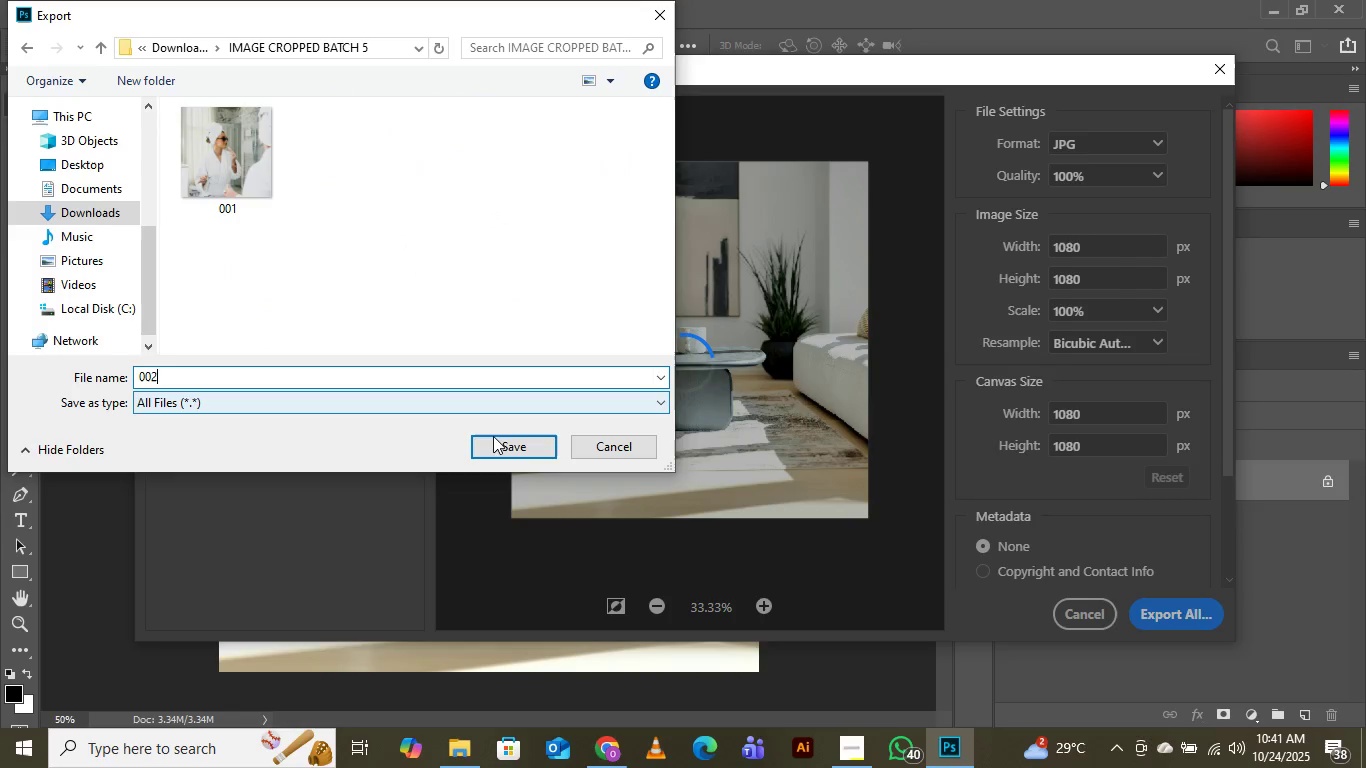 
left_click([493, 441])
 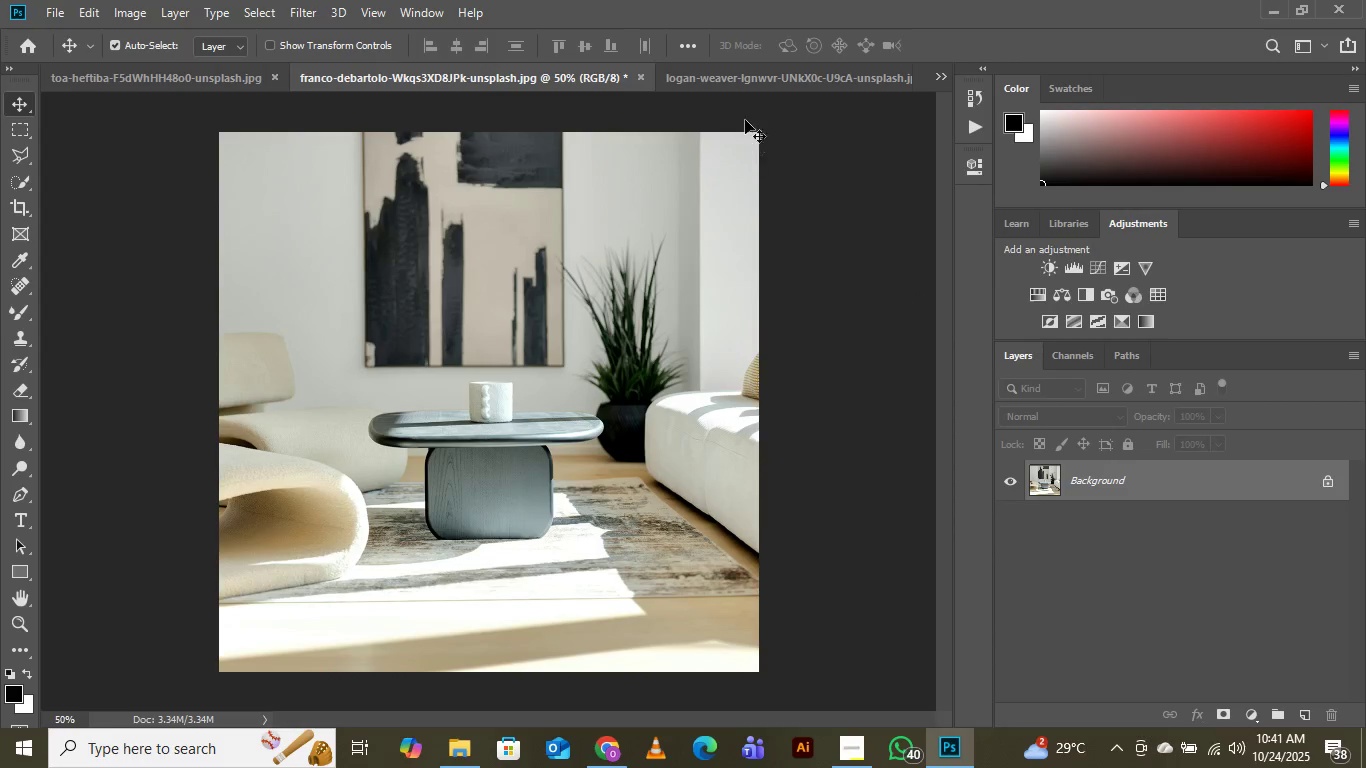 
left_click([741, 78])
 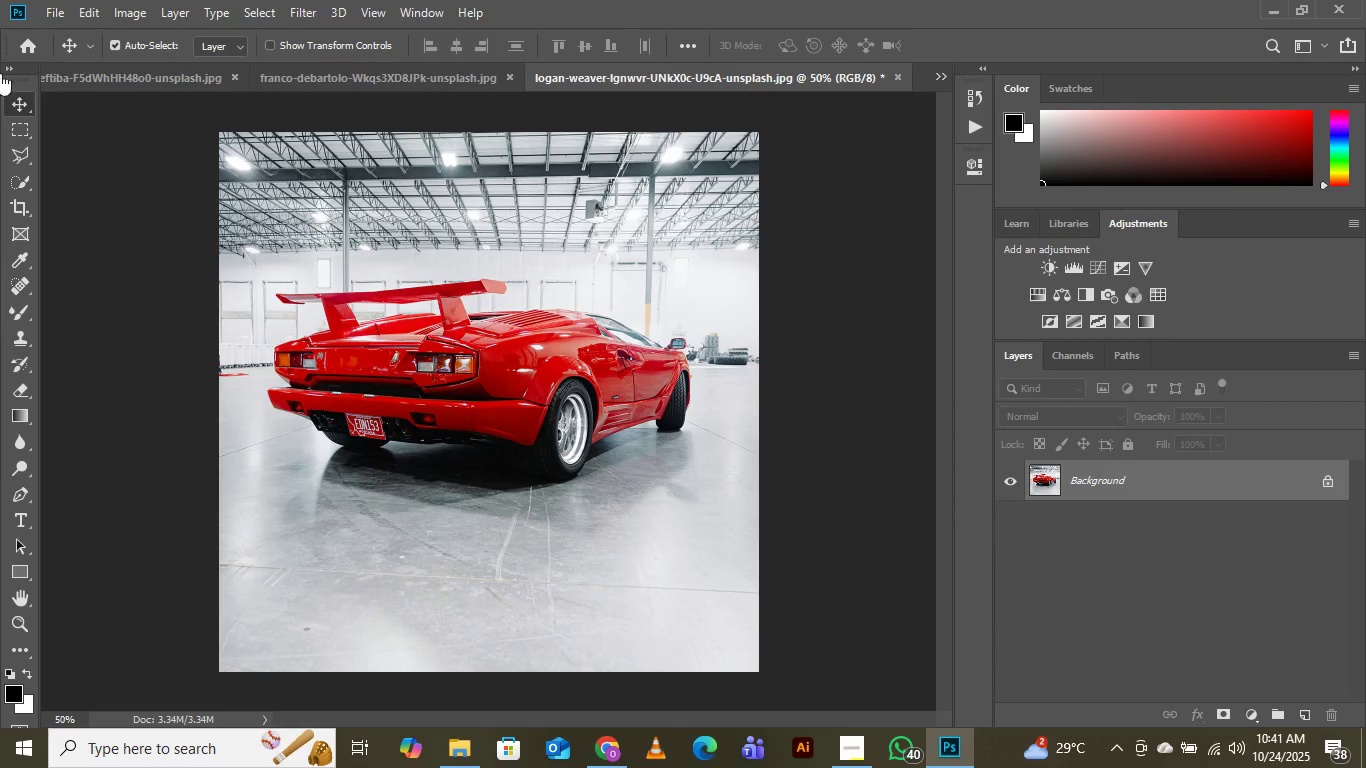 
left_click([62, 13])
 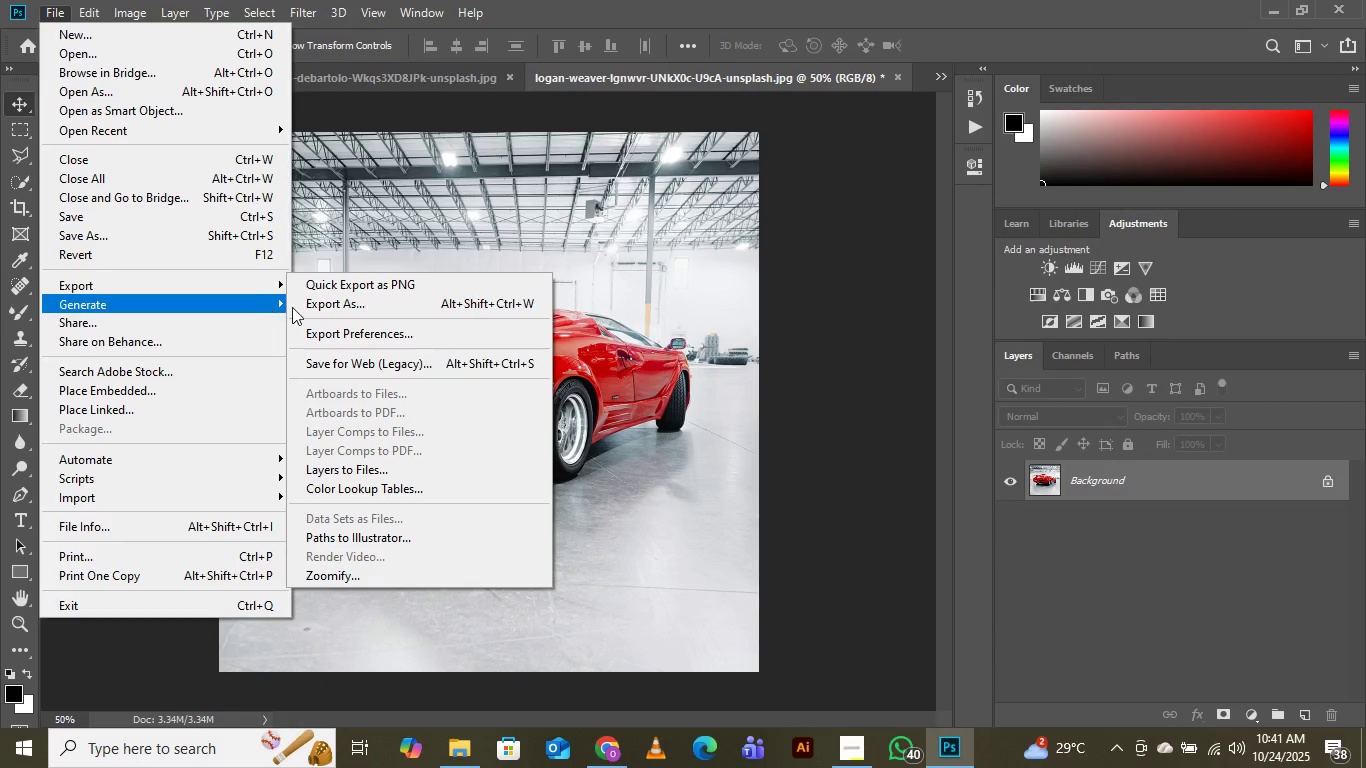 
left_click([319, 304])
 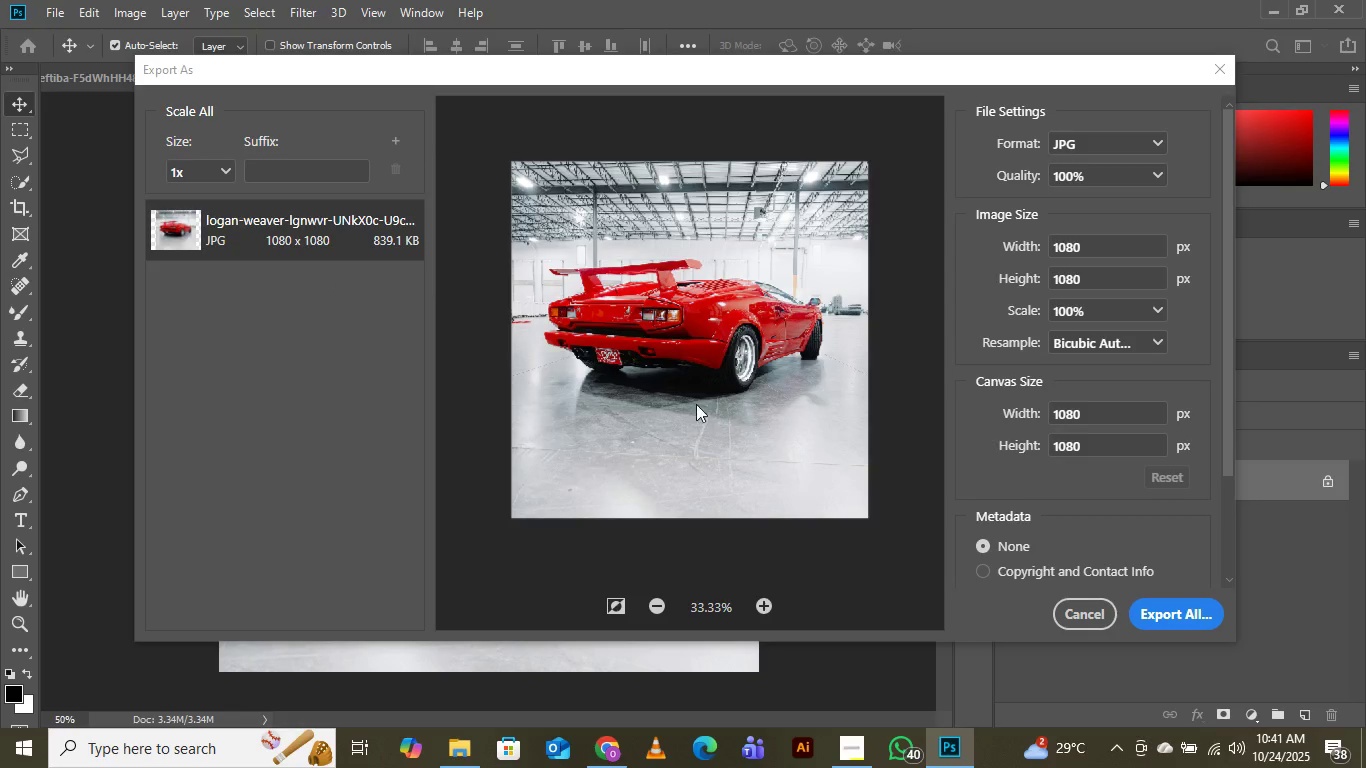 
wait(5.45)
 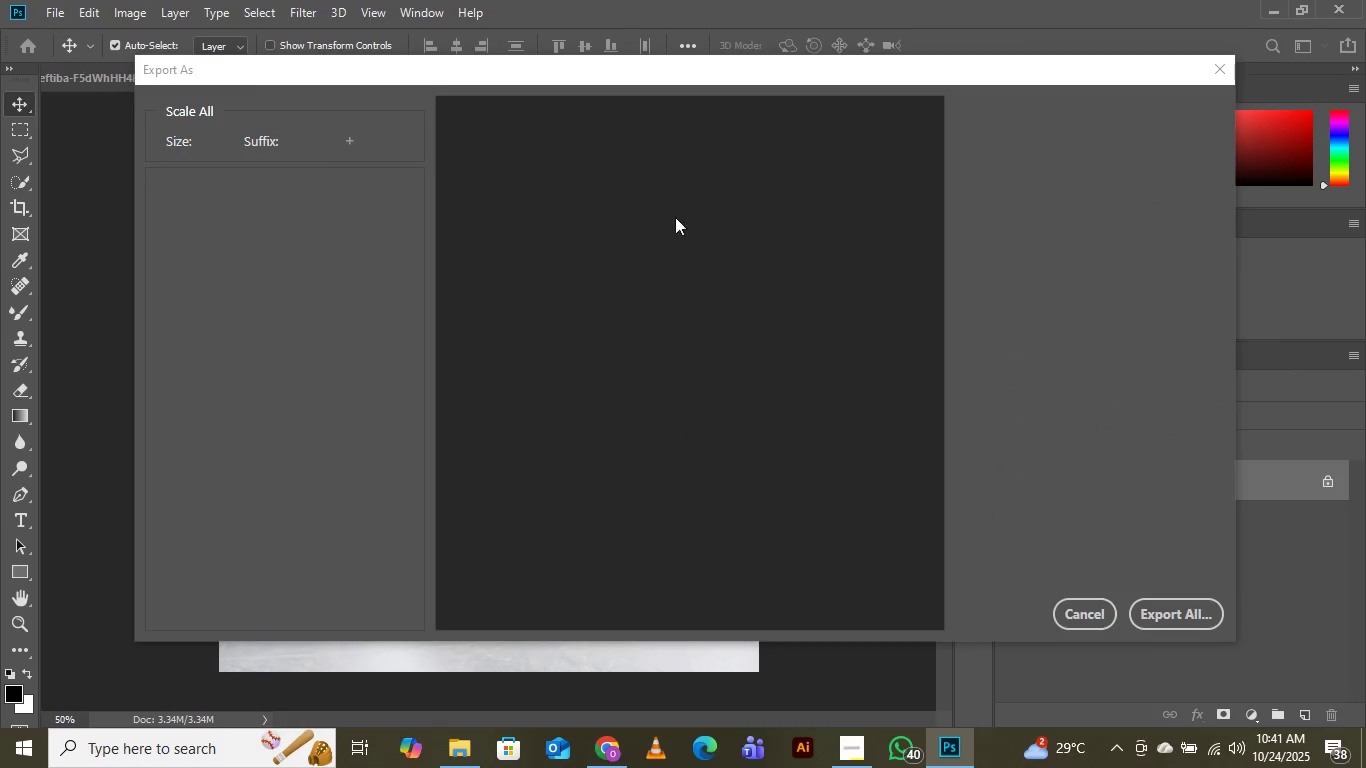 
left_click([1160, 615])
 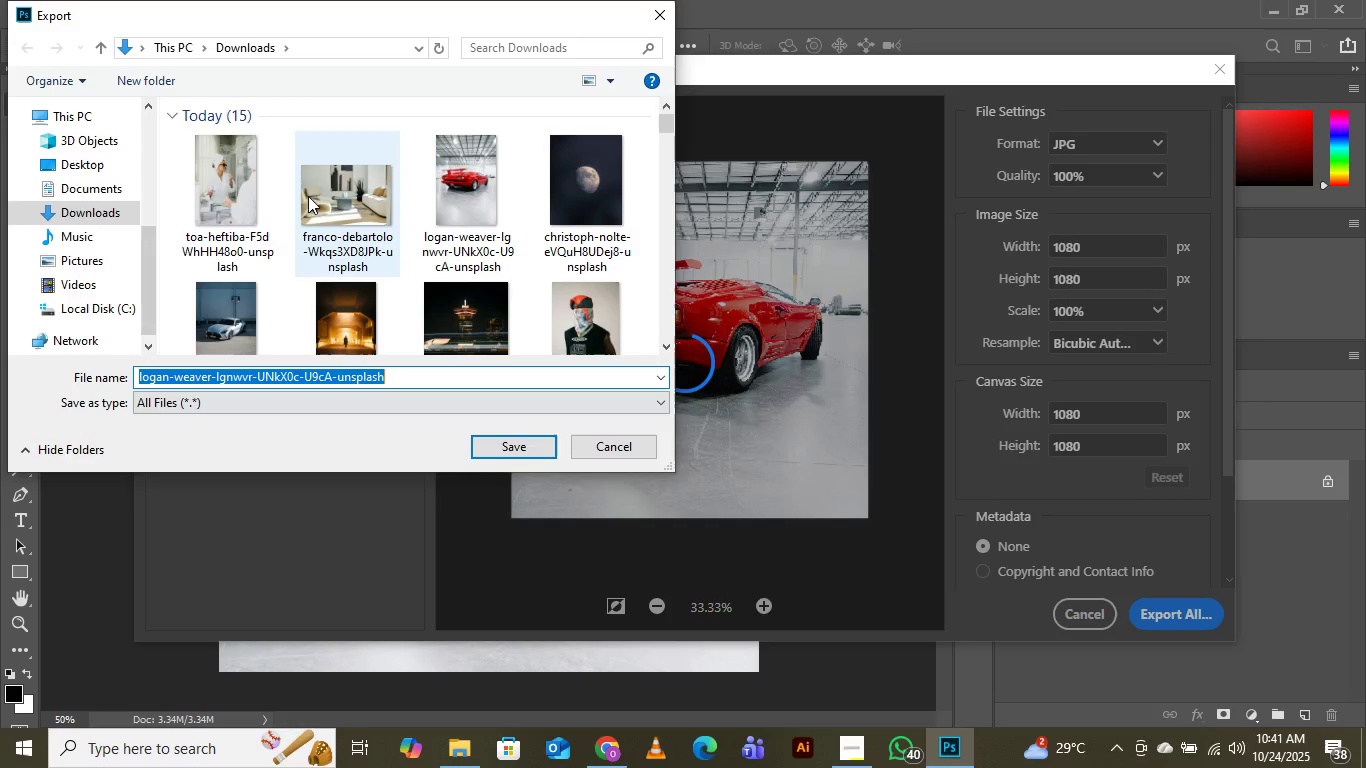 
scroll: coordinate [504, 302], scroll_direction: down, amount: 3.0
 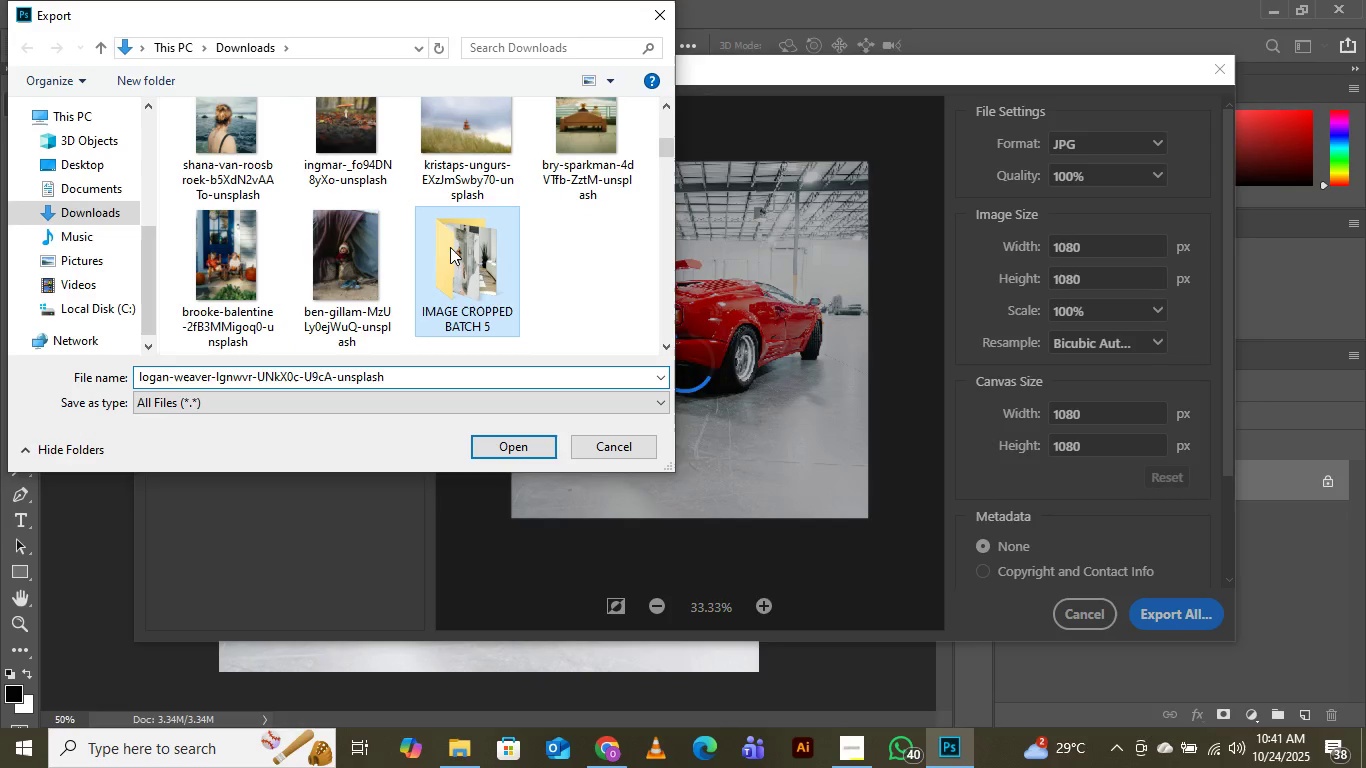 
double_click([450, 247])
 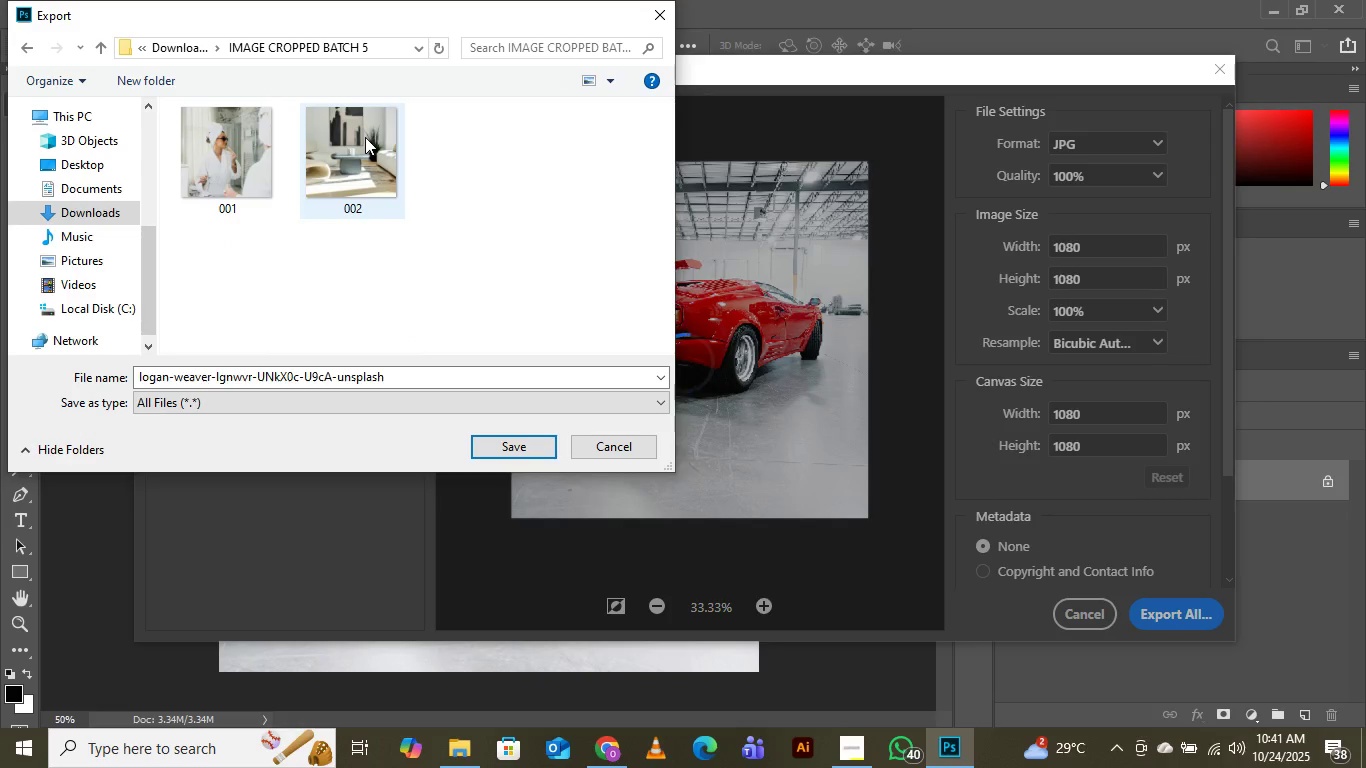 
left_click([365, 137])
 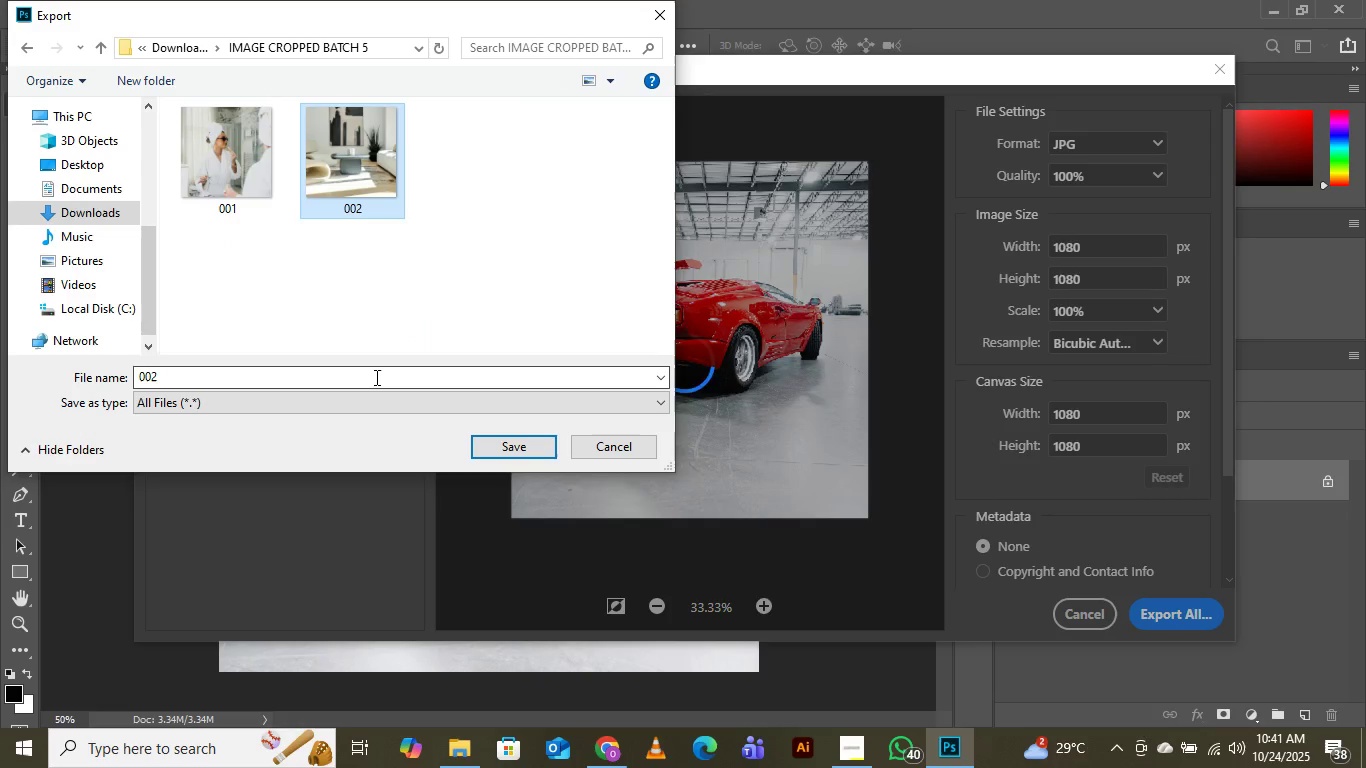 
left_click([375, 377])
 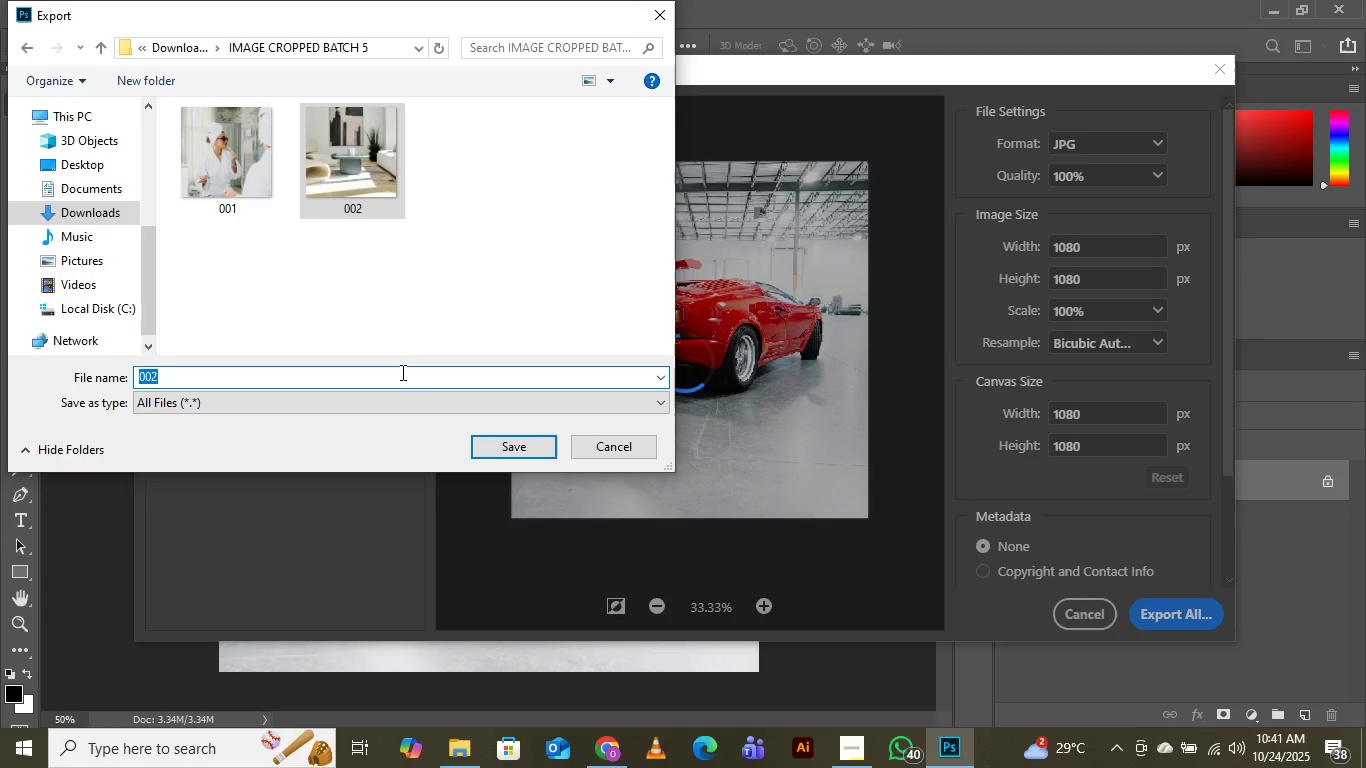 
key(ArrowRight)
 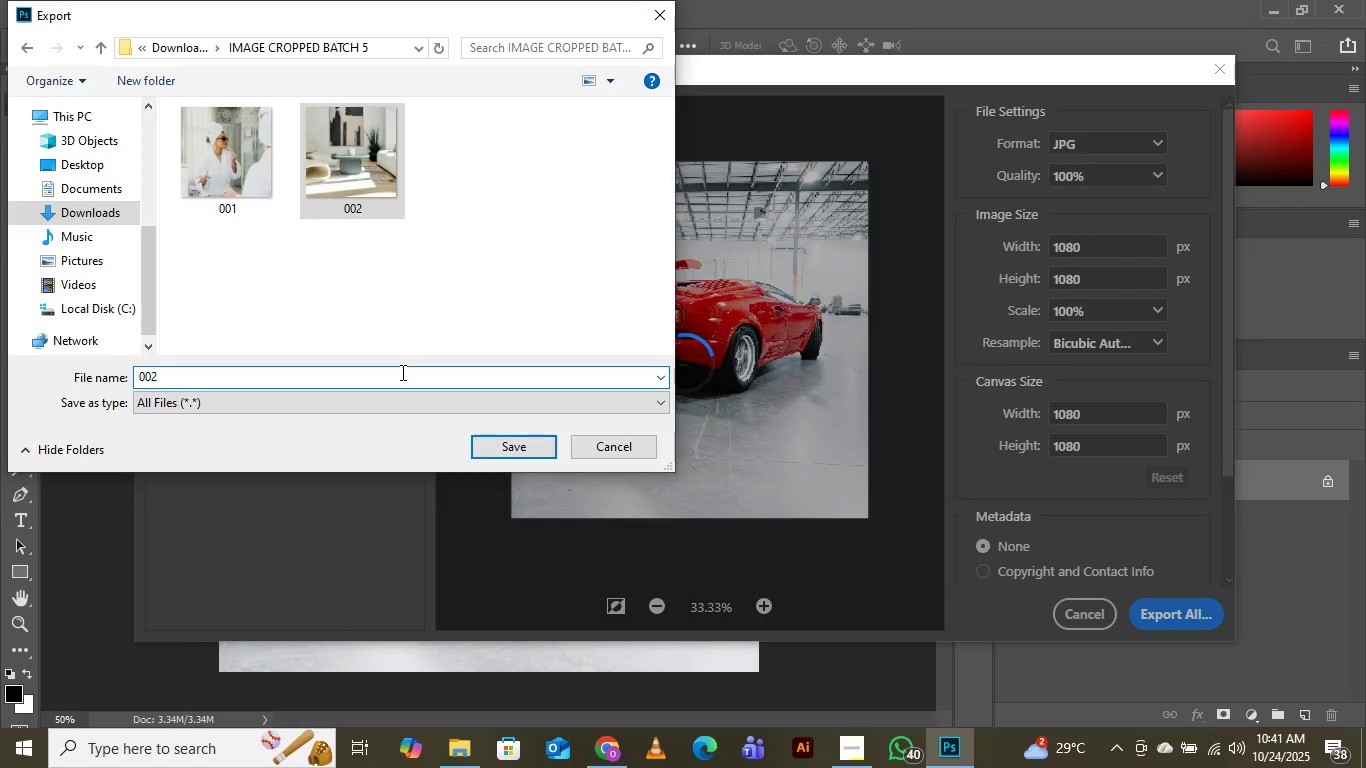 
key(Backspace)
 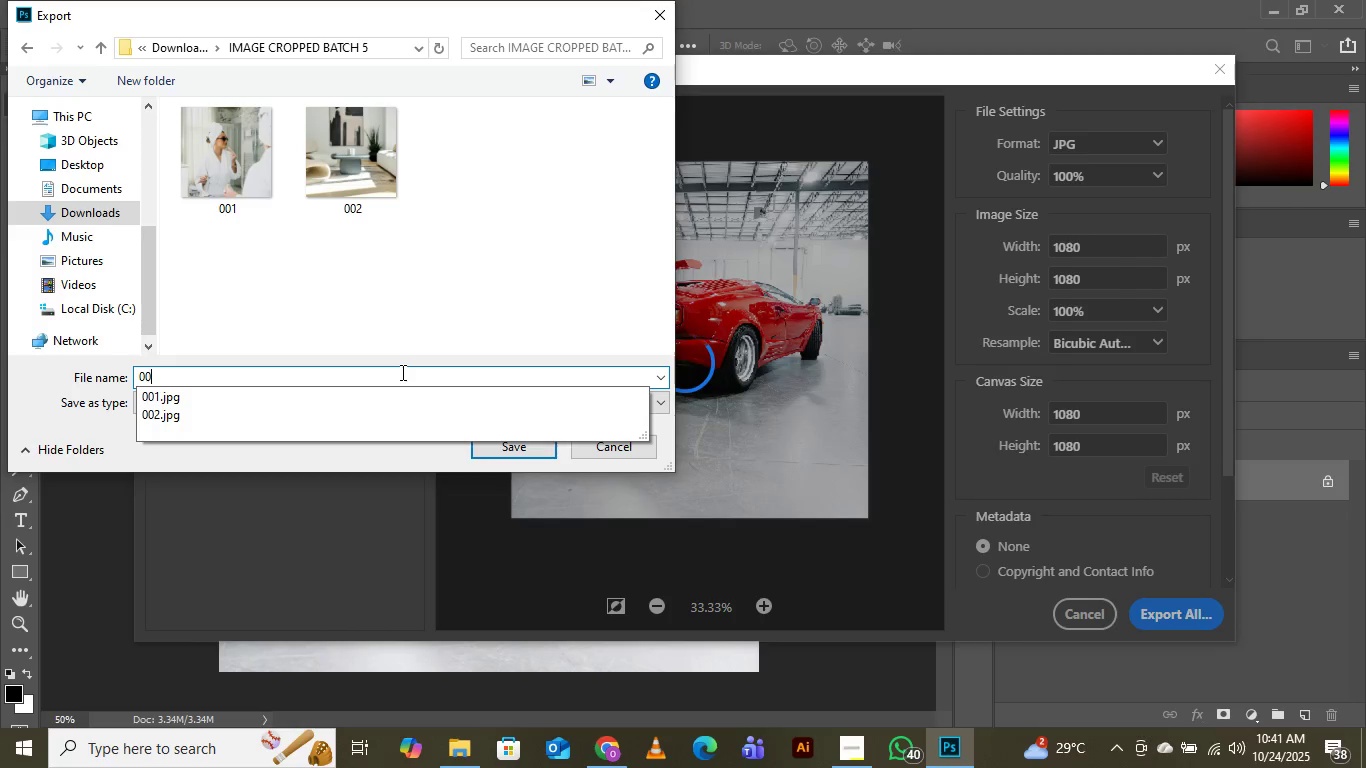 
key(3)
 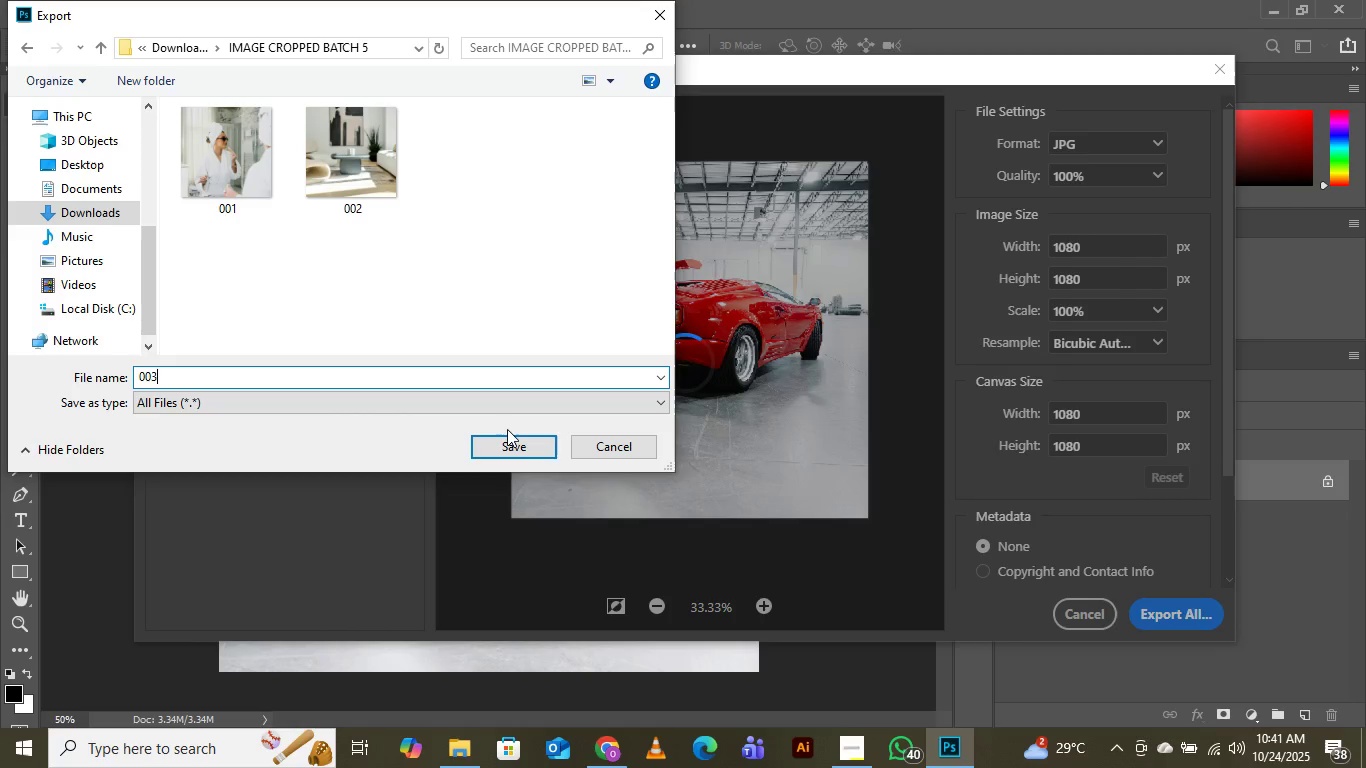 
left_click([522, 451])
 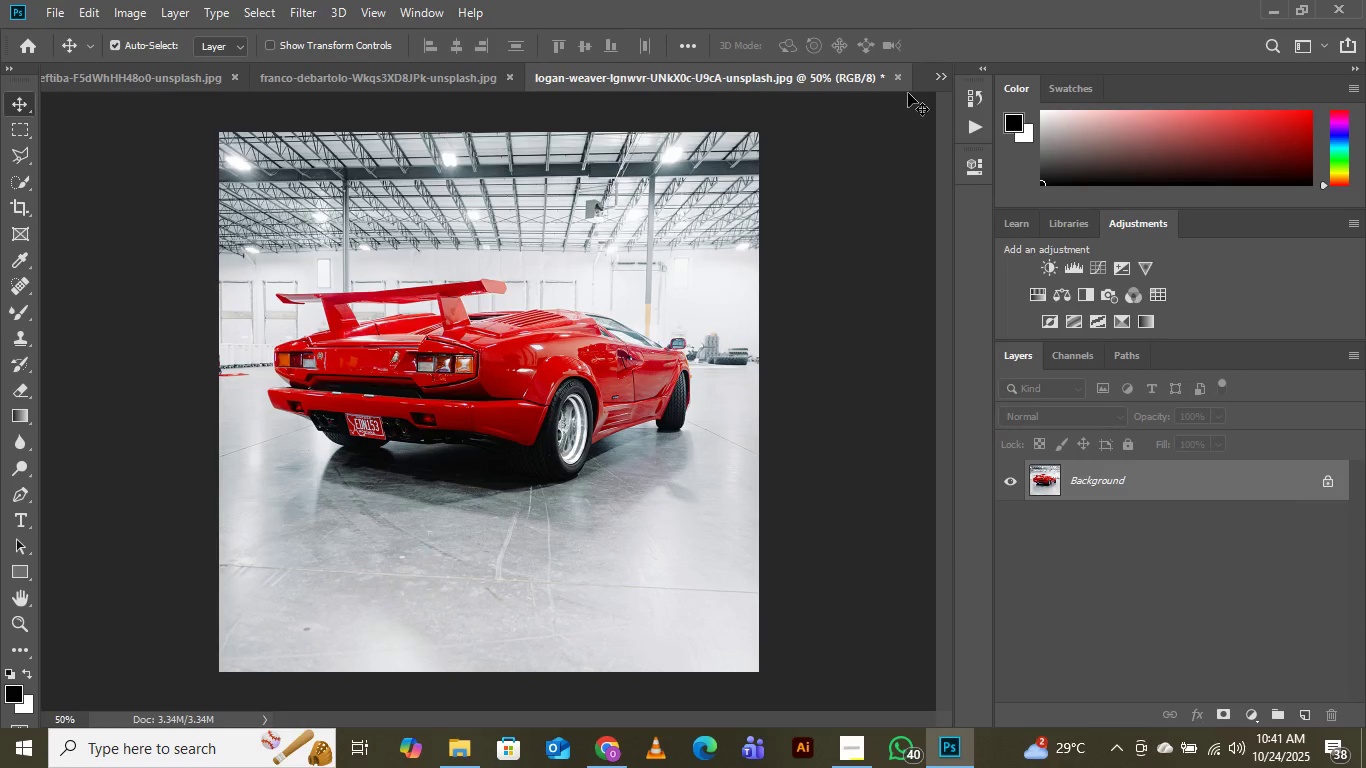 
left_click([938, 77])
 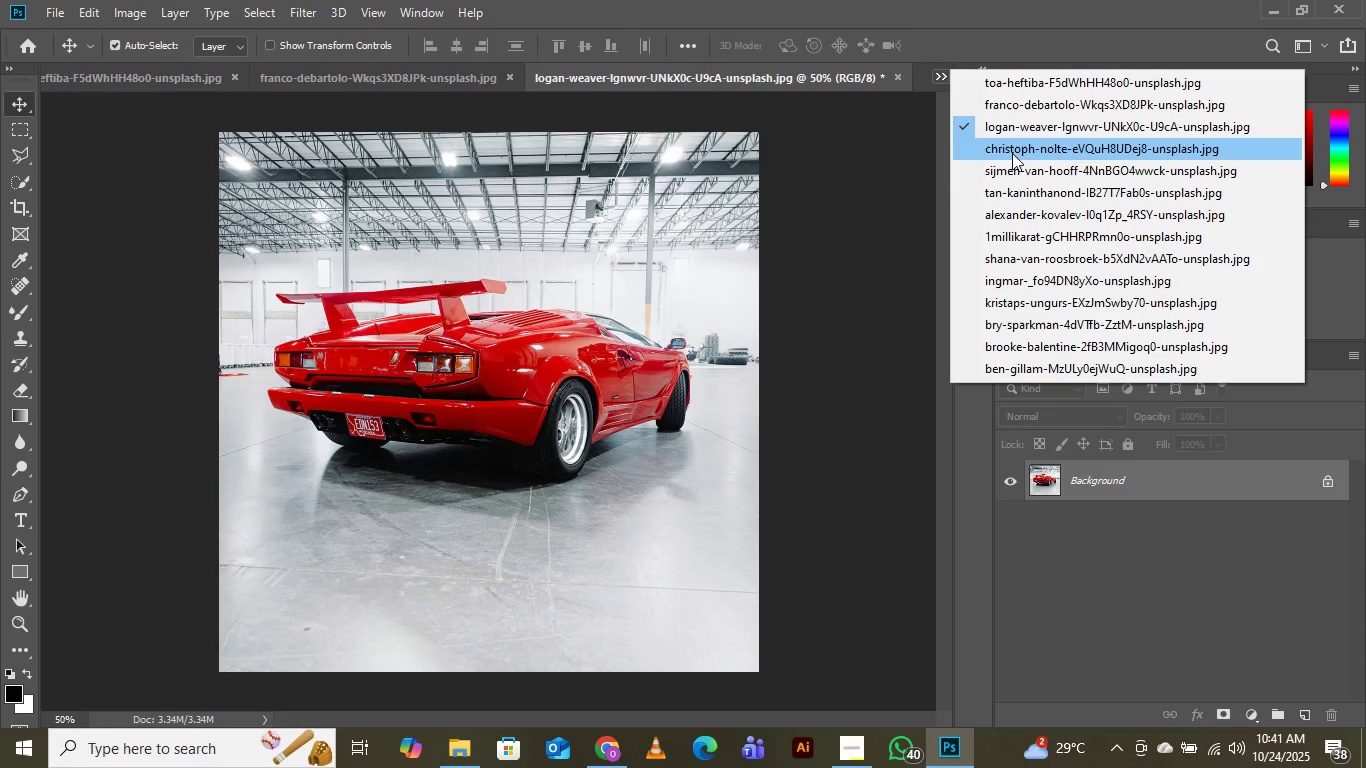 
left_click([1012, 151])
 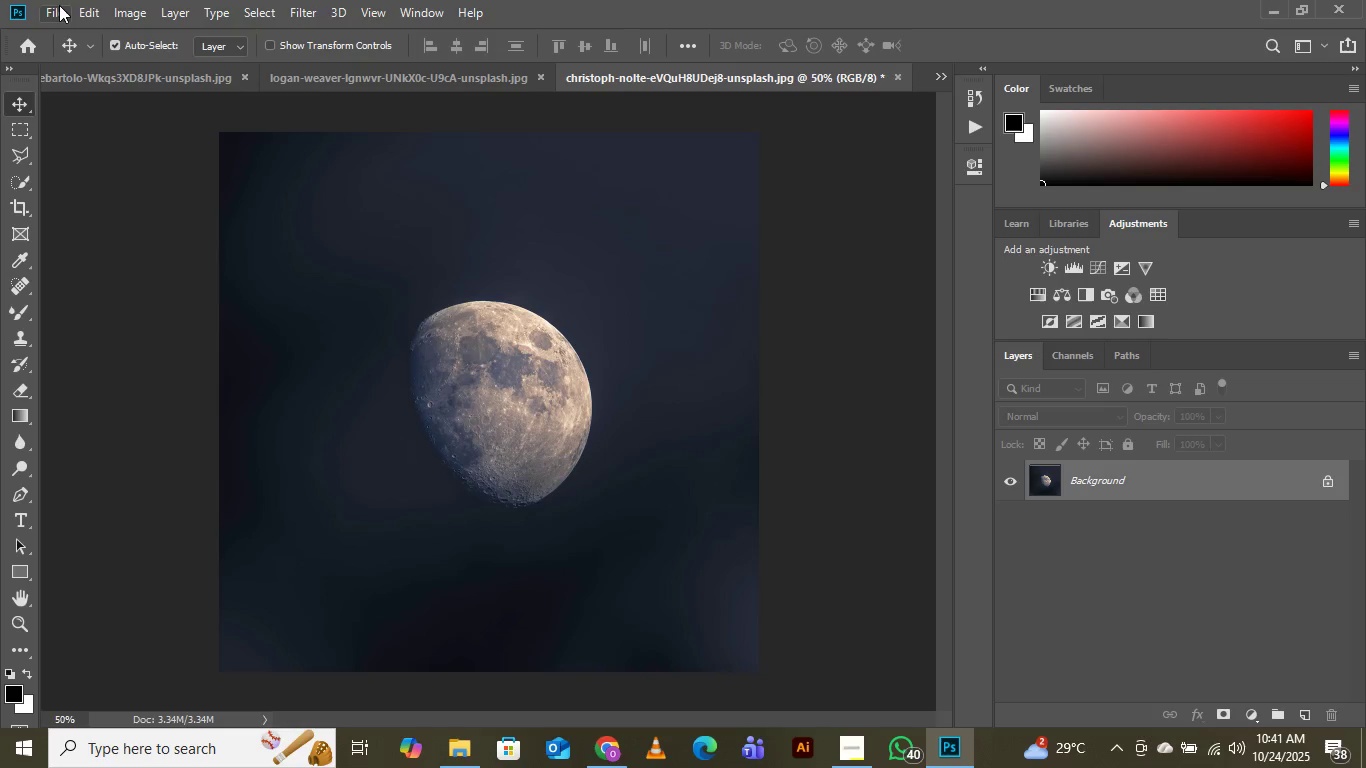 
left_click([58, 7])
 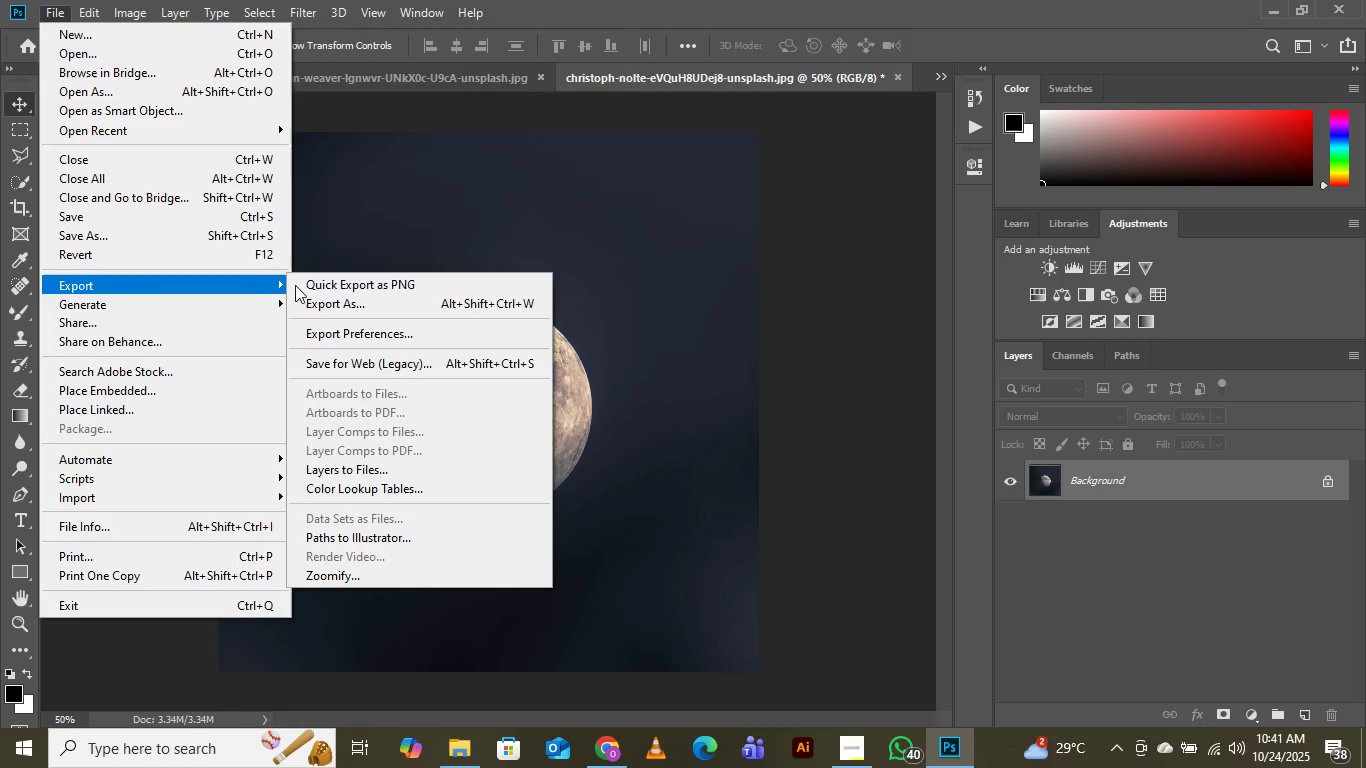 
left_click([341, 310])
 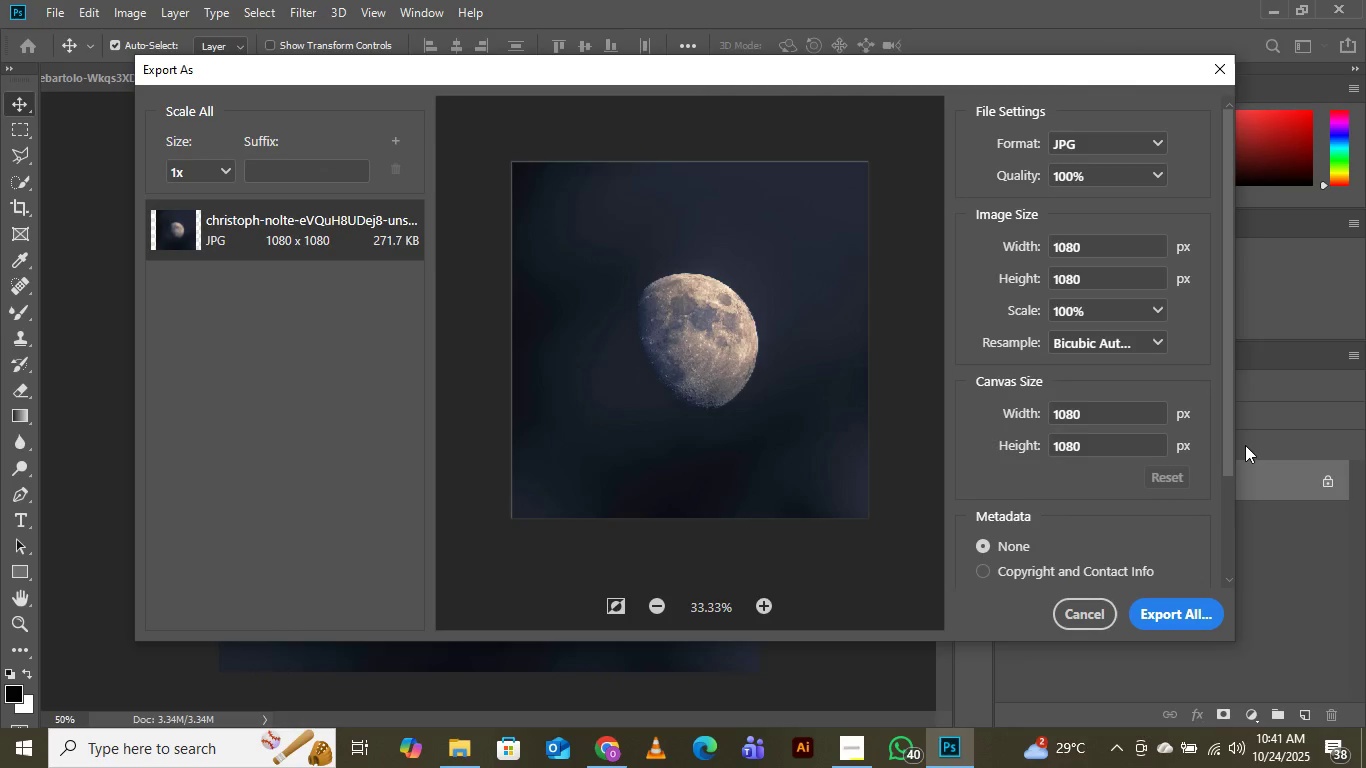 
wait(6.87)
 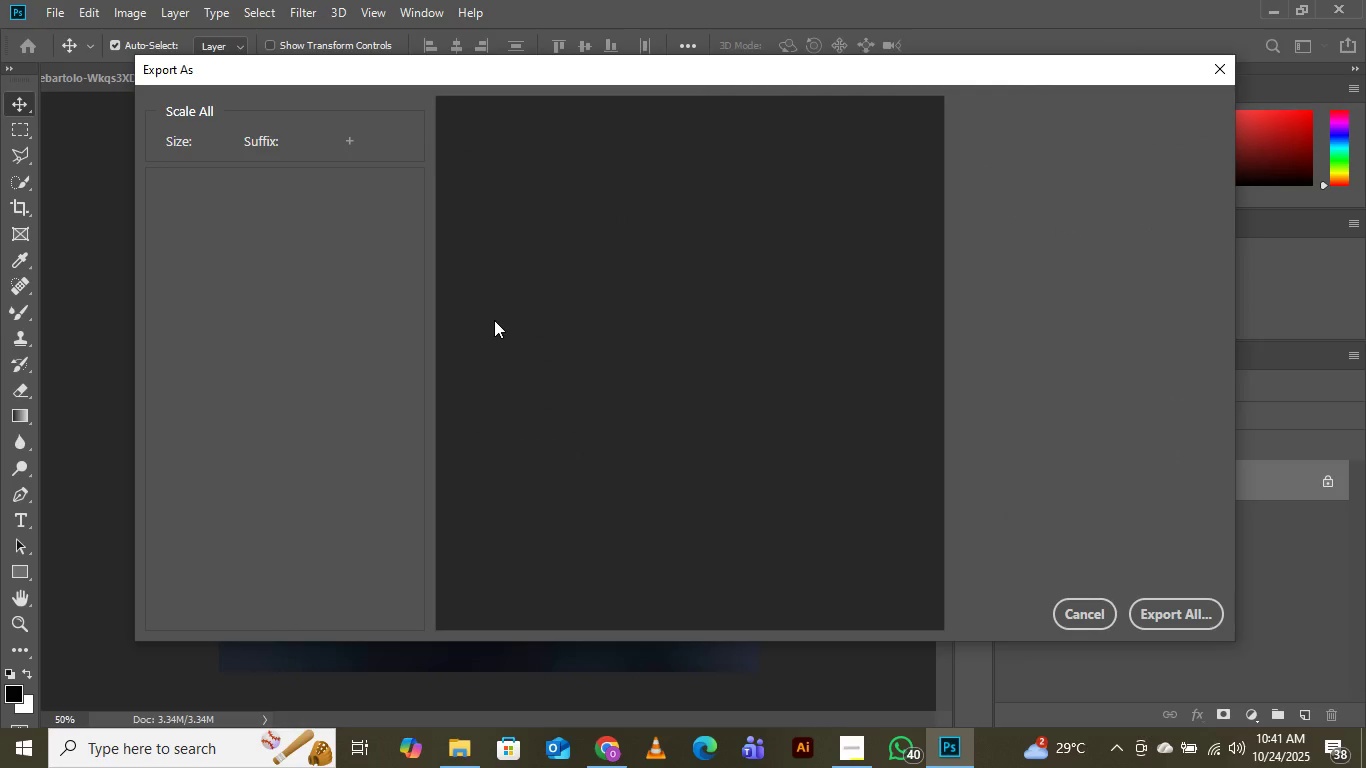 
left_click([1163, 617])
 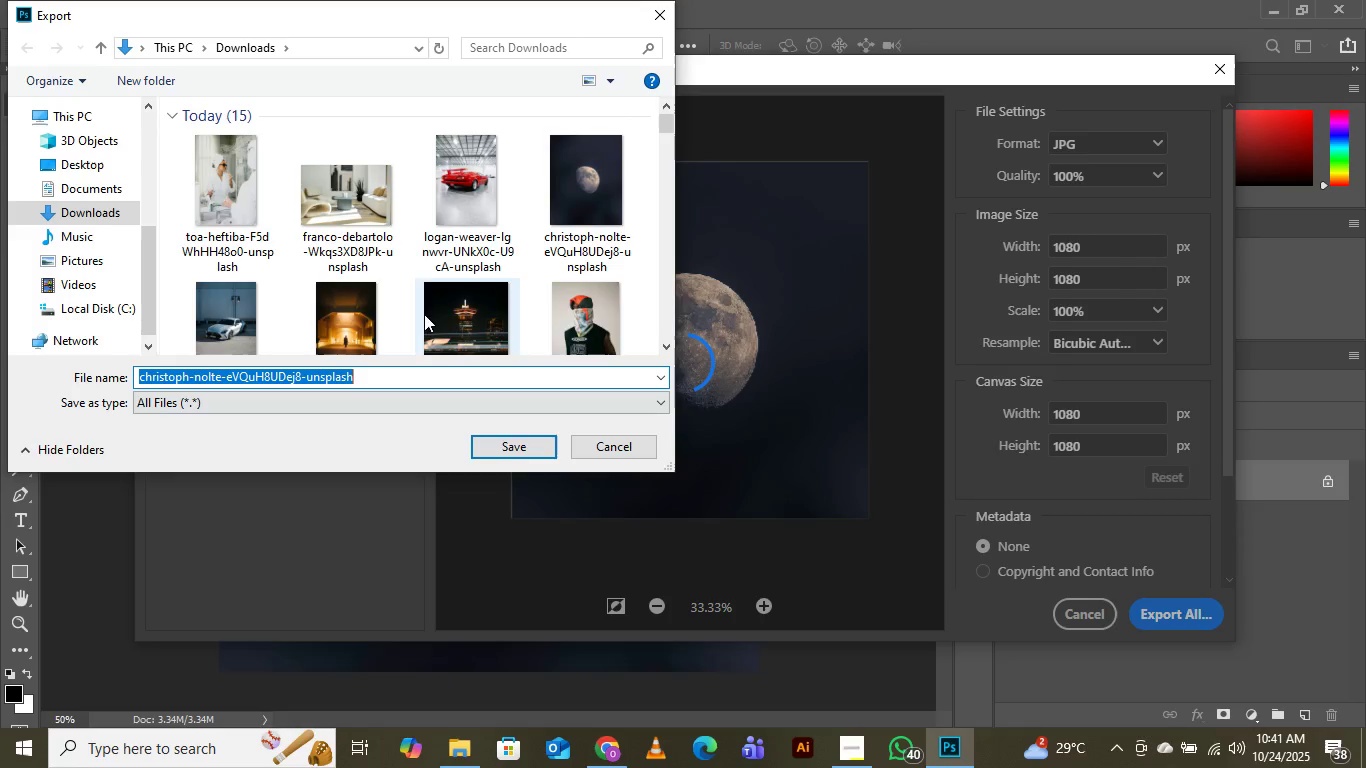 
scroll: coordinate [459, 249], scroll_direction: down, amount: 3.0
 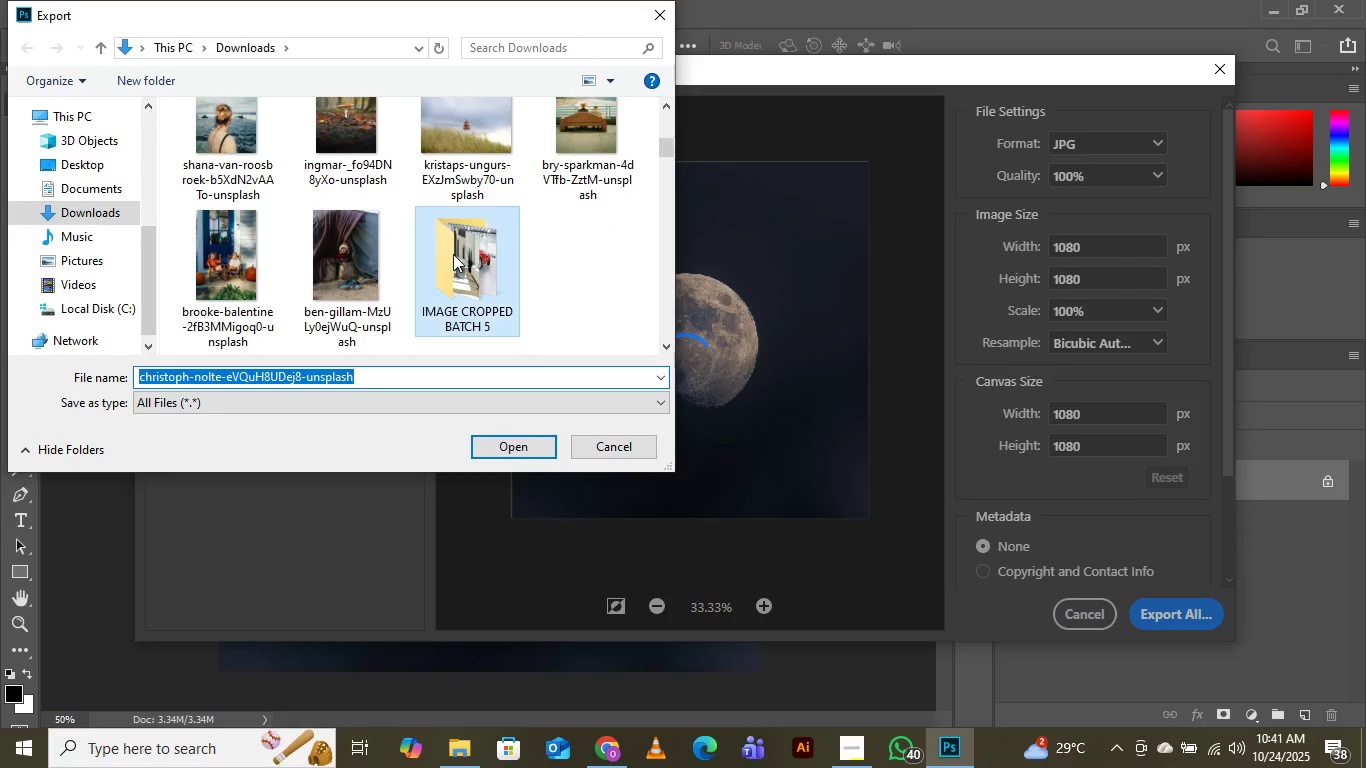 
double_click([453, 254])
 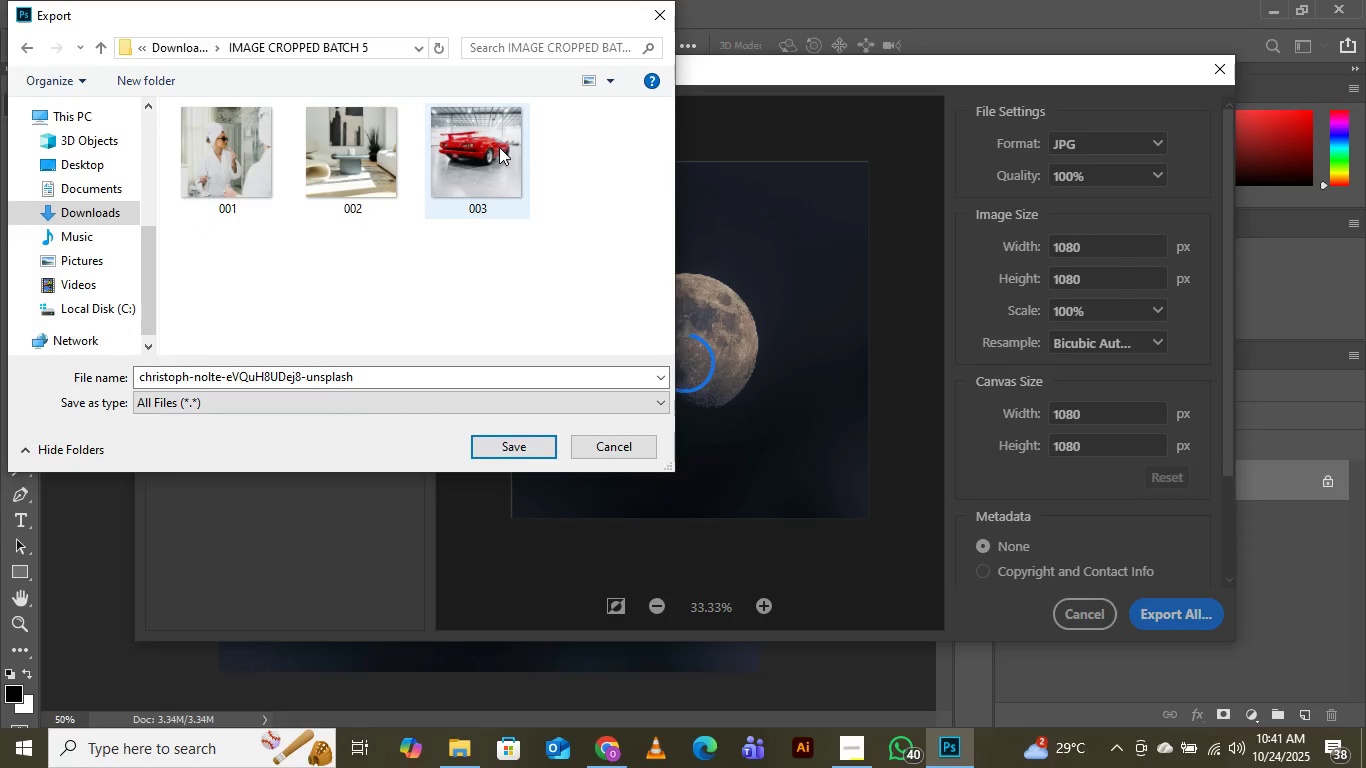 
left_click([499, 147])
 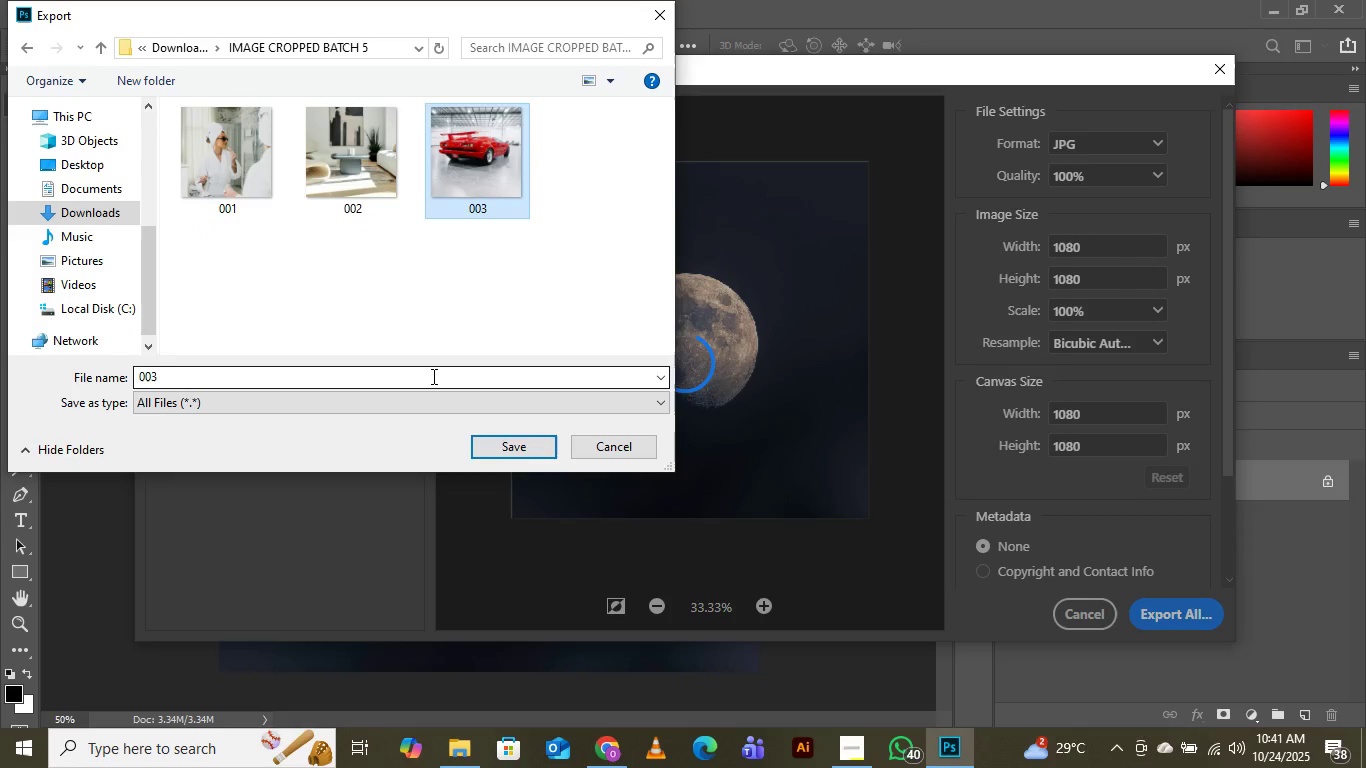 
left_click([432, 375])
 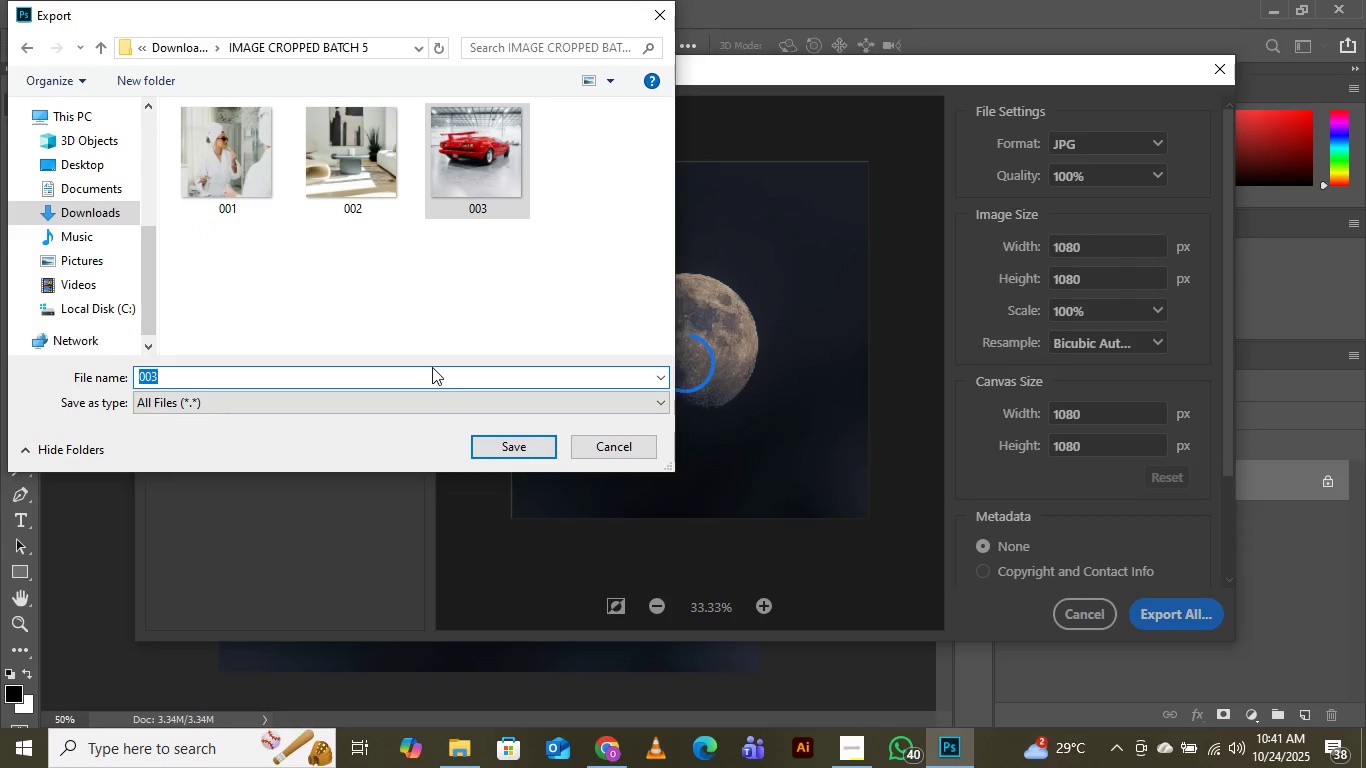 
key(ArrowRight)
 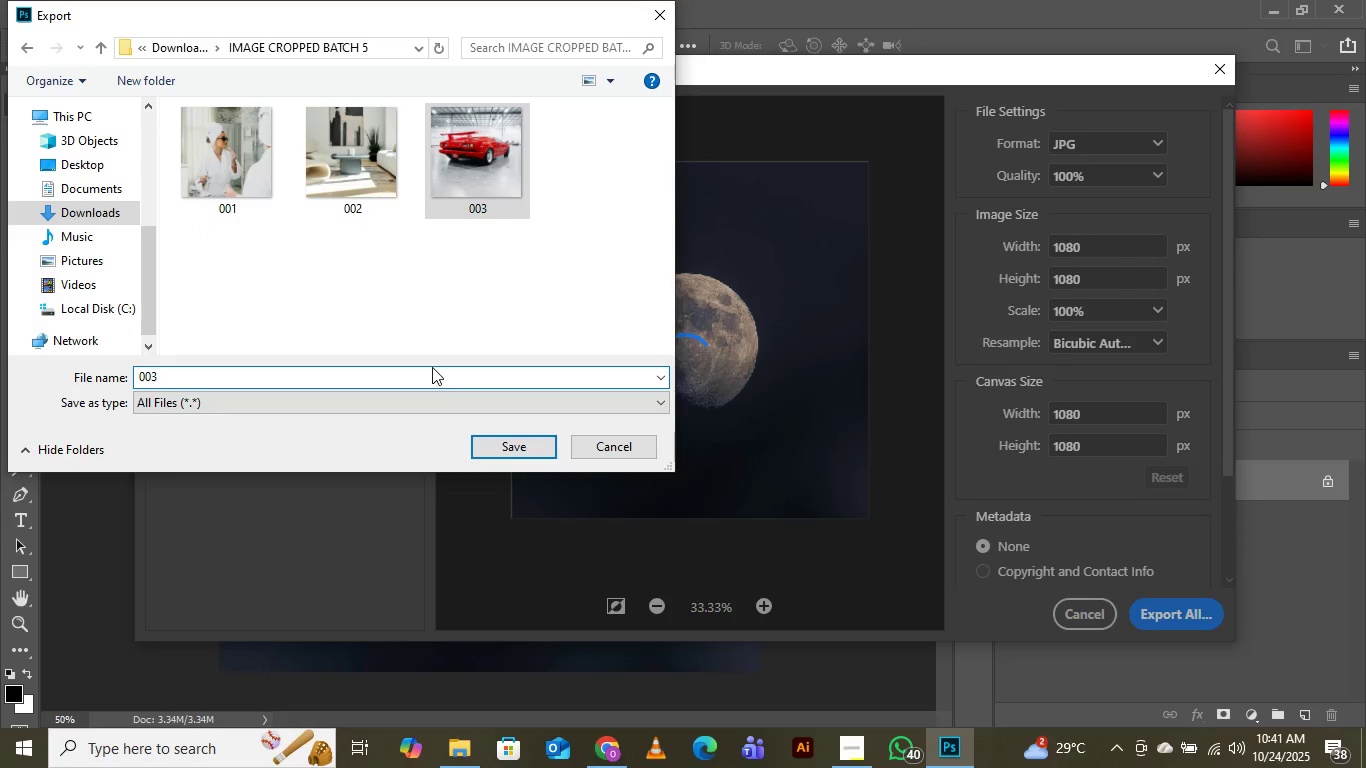 
key(Backspace)
 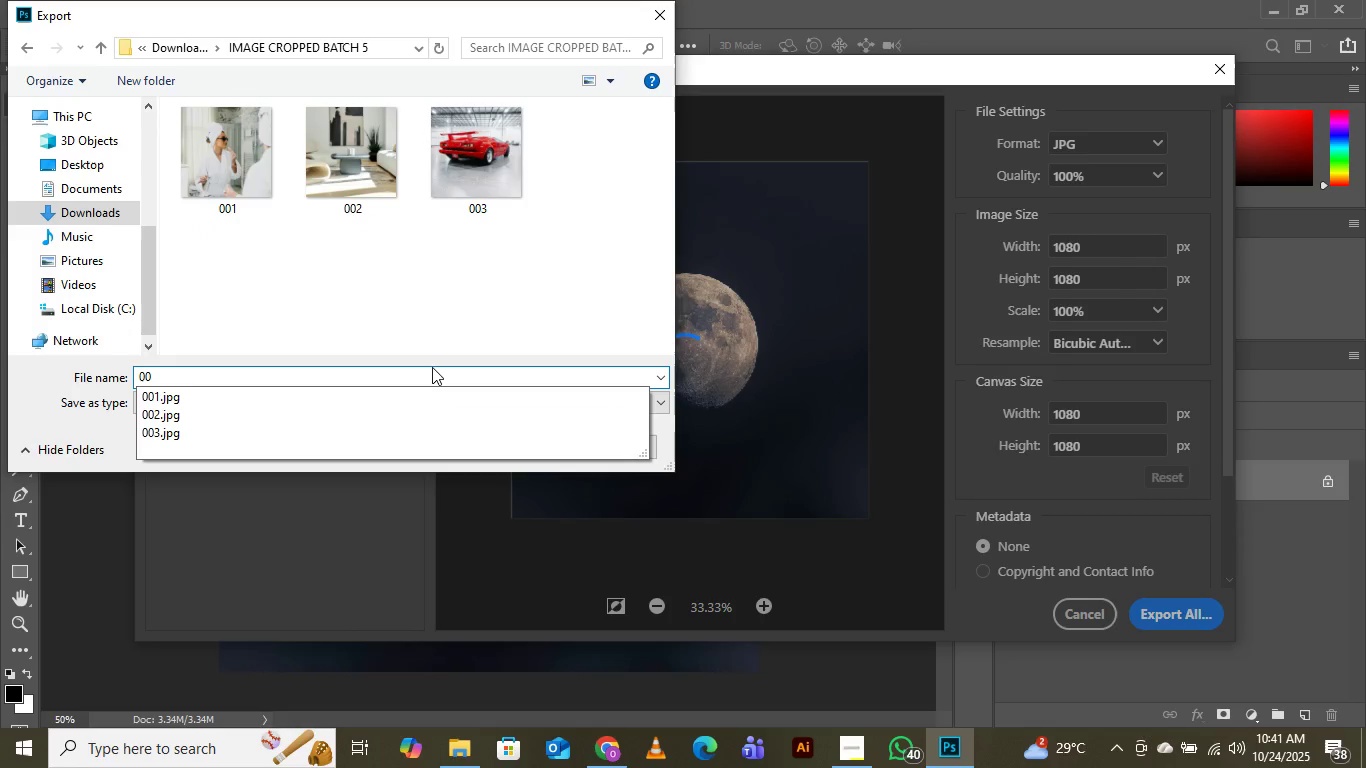 
key(4)
 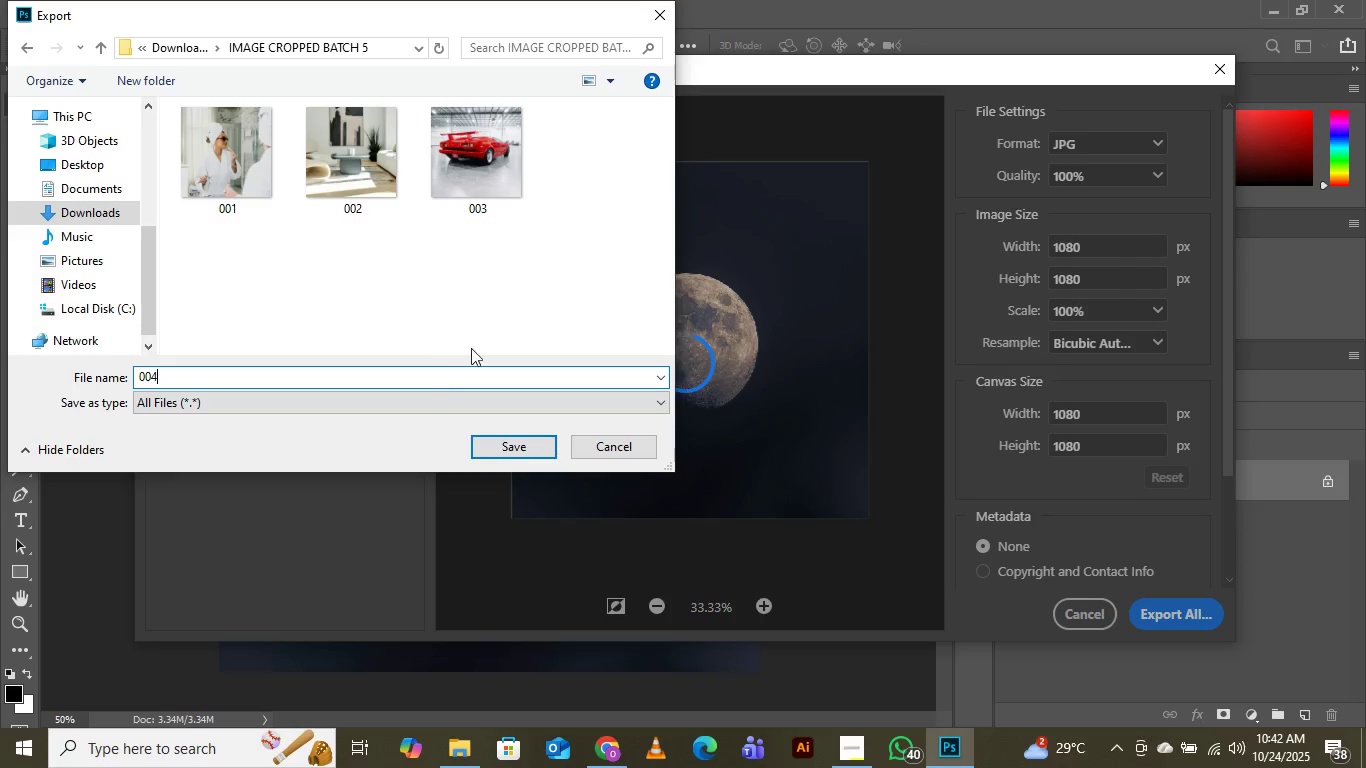 
wait(7.34)
 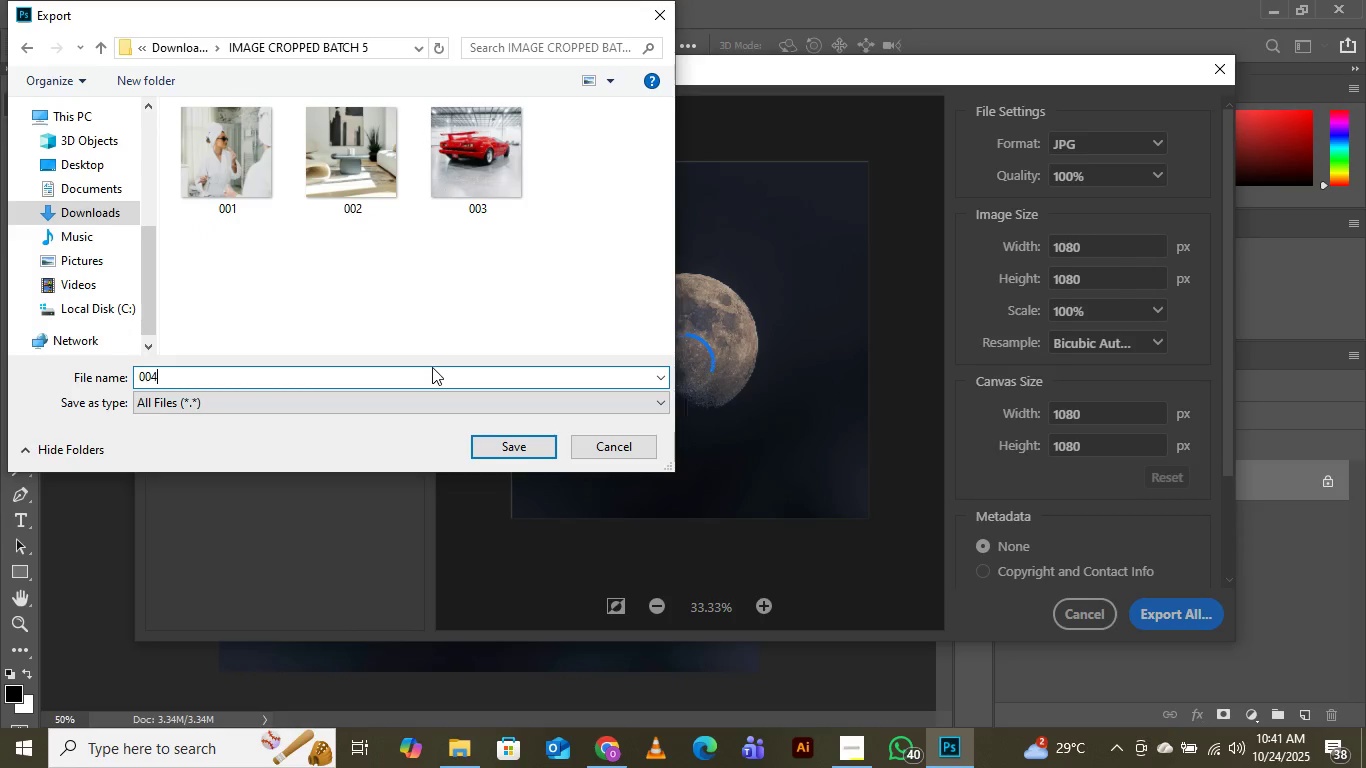 
left_click([488, 445])
 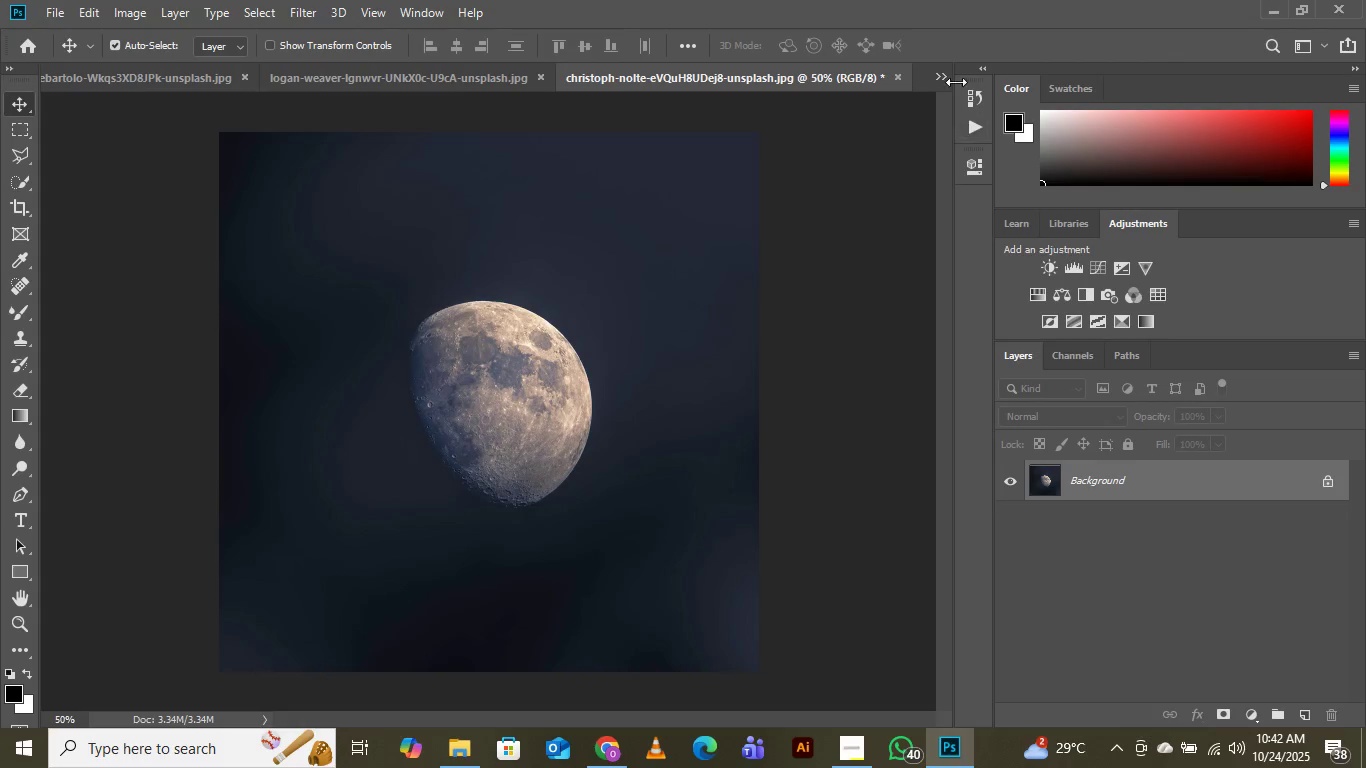 
wait(7.15)
 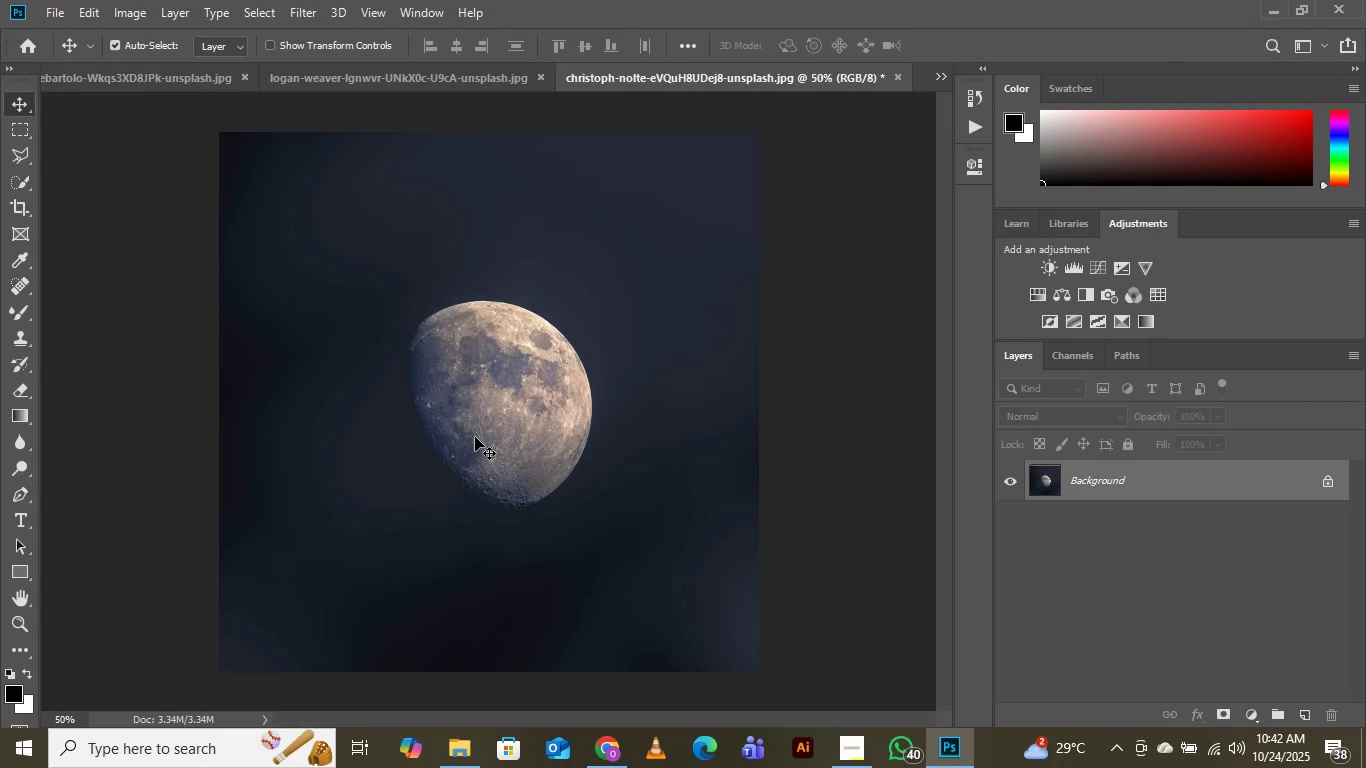 
left_click([941, 70])
 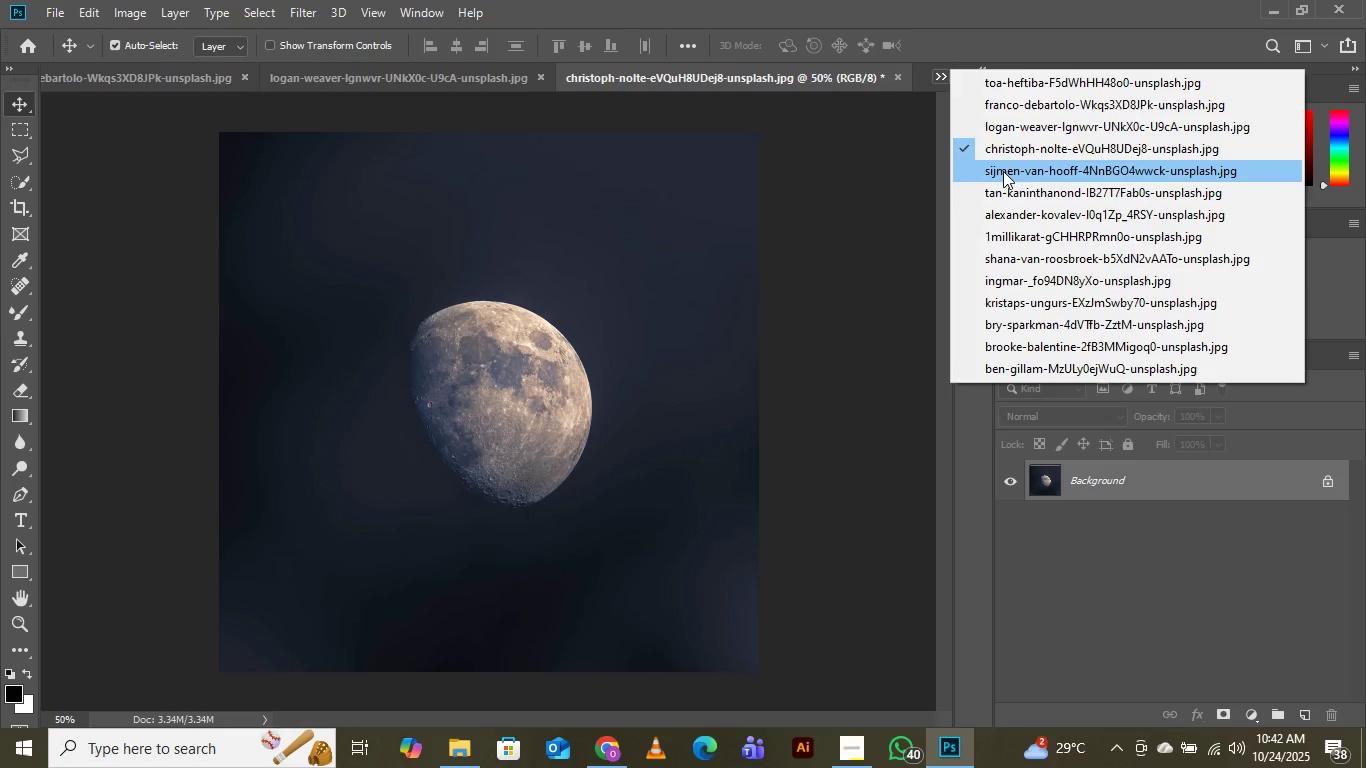 
left_click([1003, 172])
 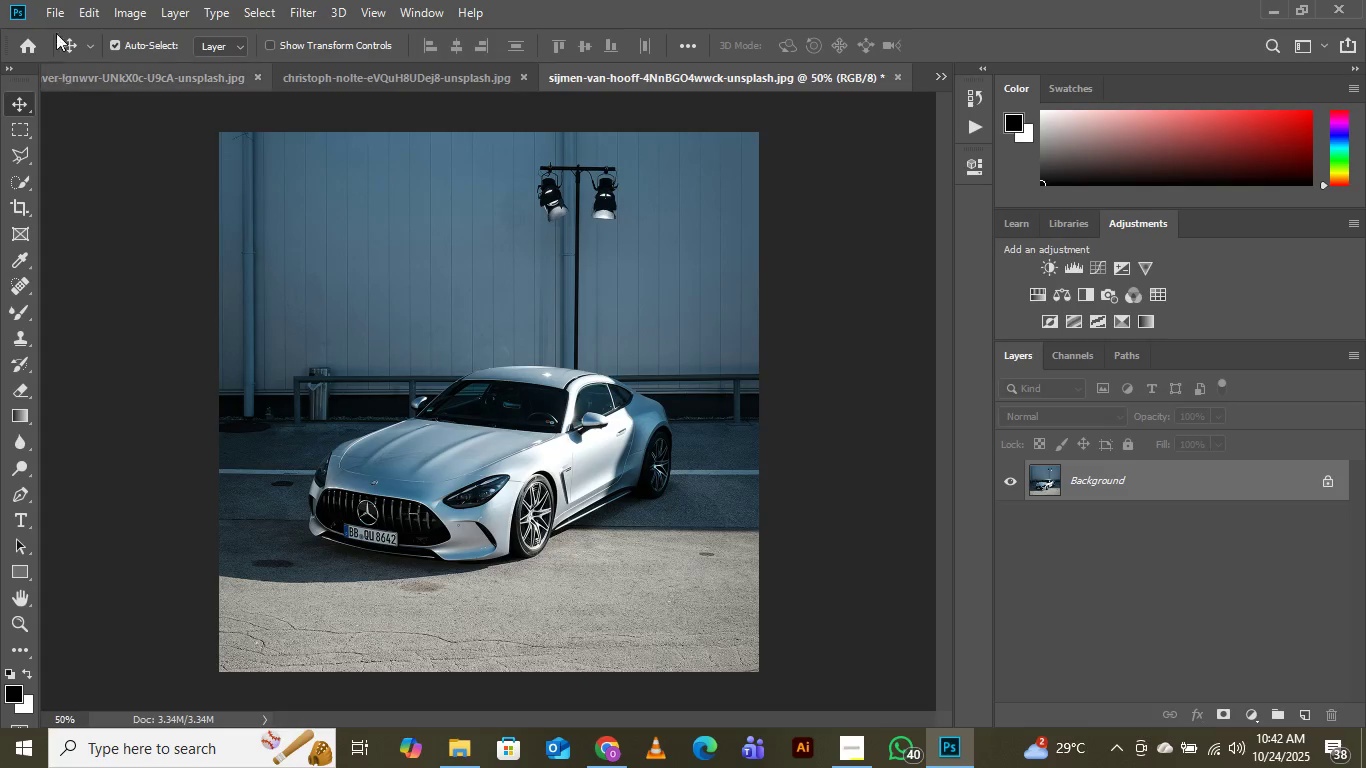 
left_click([55, 11])
 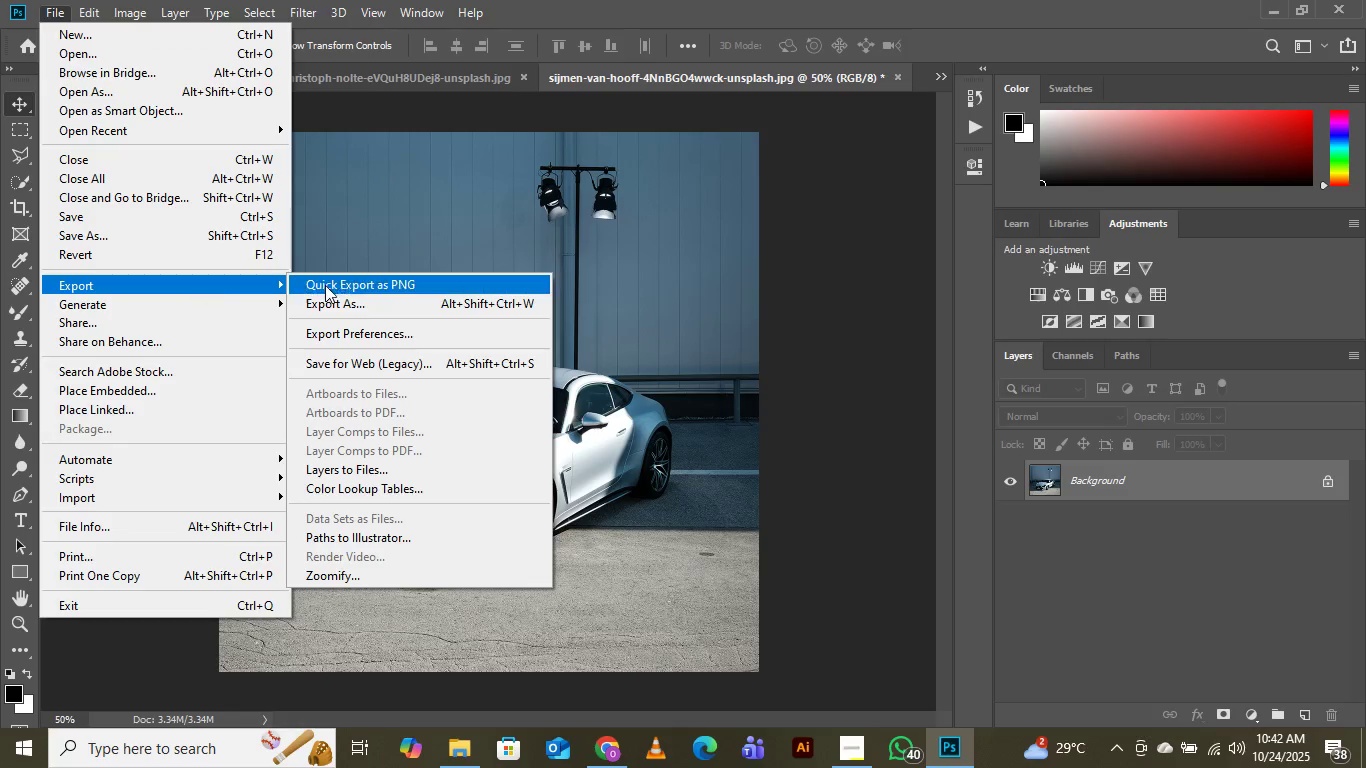 
left_click([337, 305])
 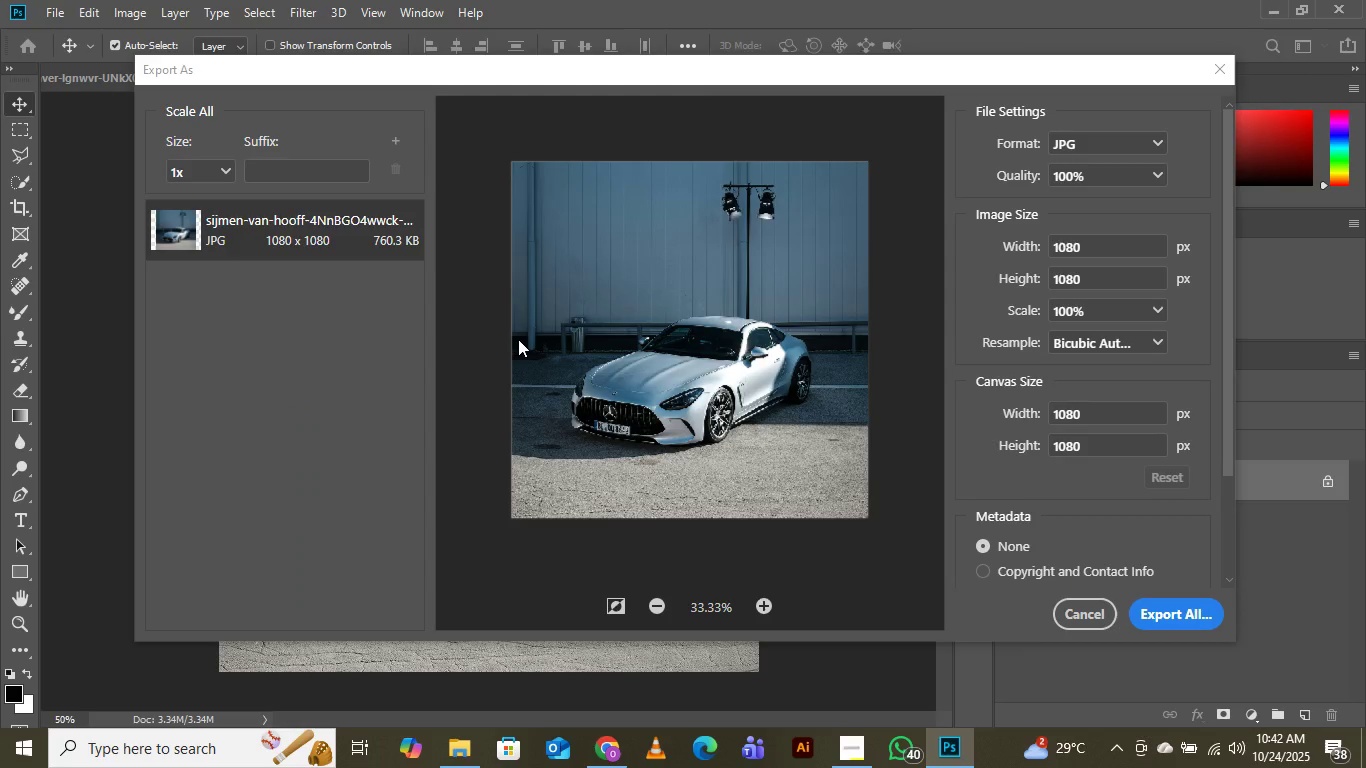 
wait(18.04)
 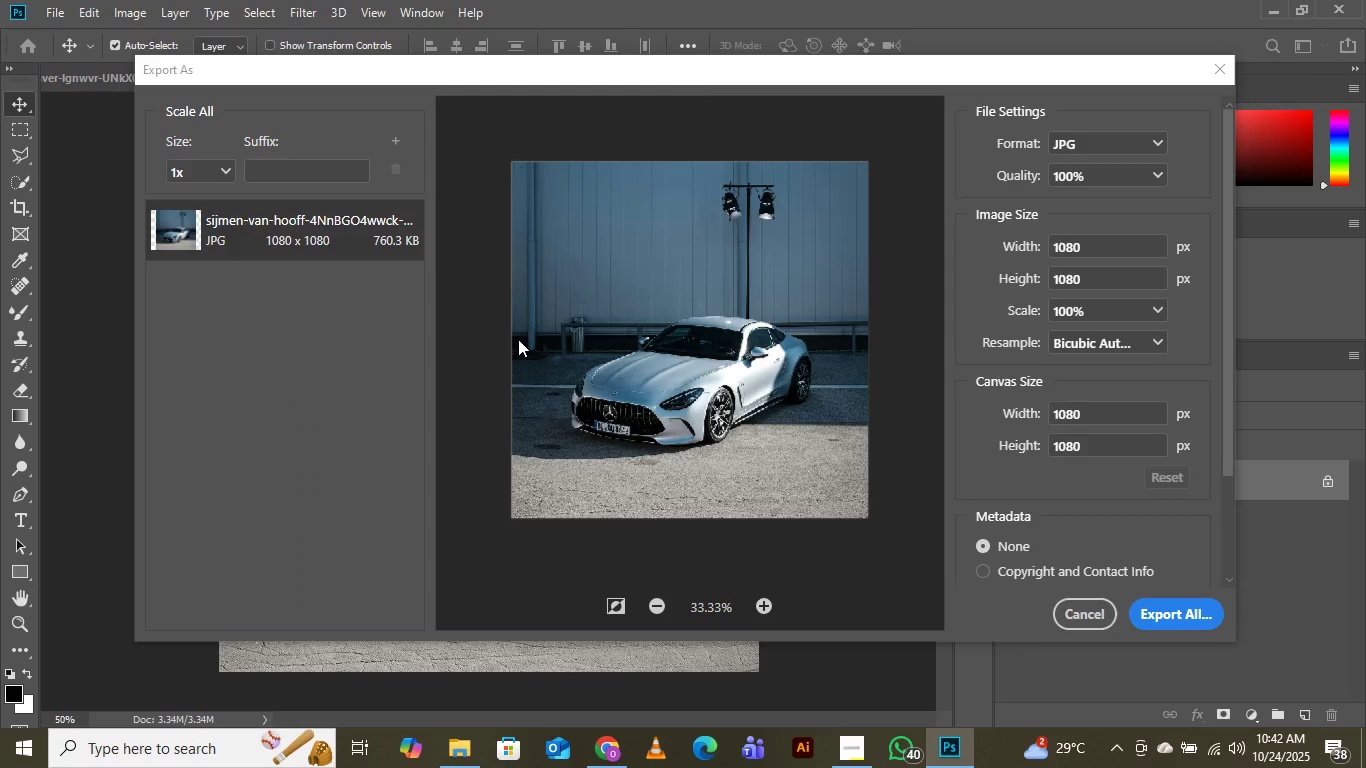 
left_click([1172, 613])
 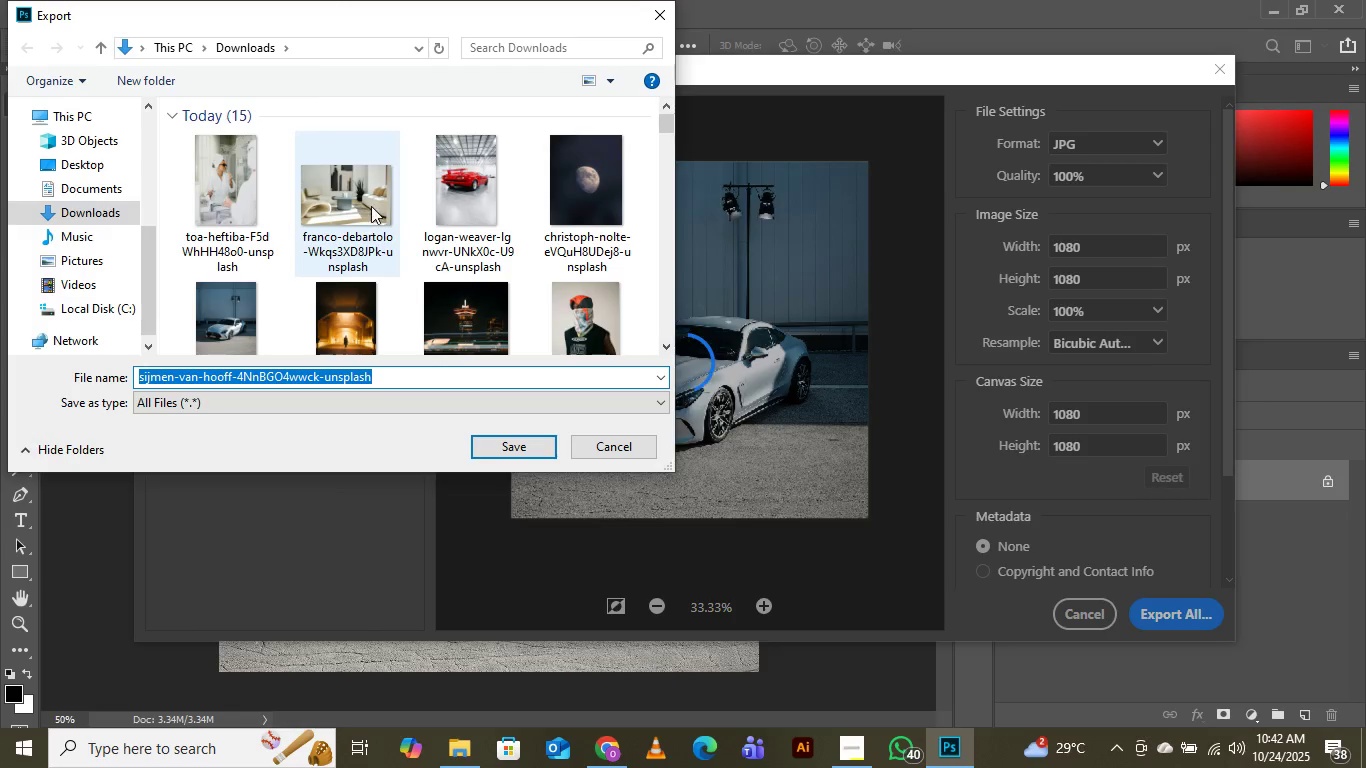 
scroll: coordinate [470, 194], scroll_direction: down, amount: 4.0
 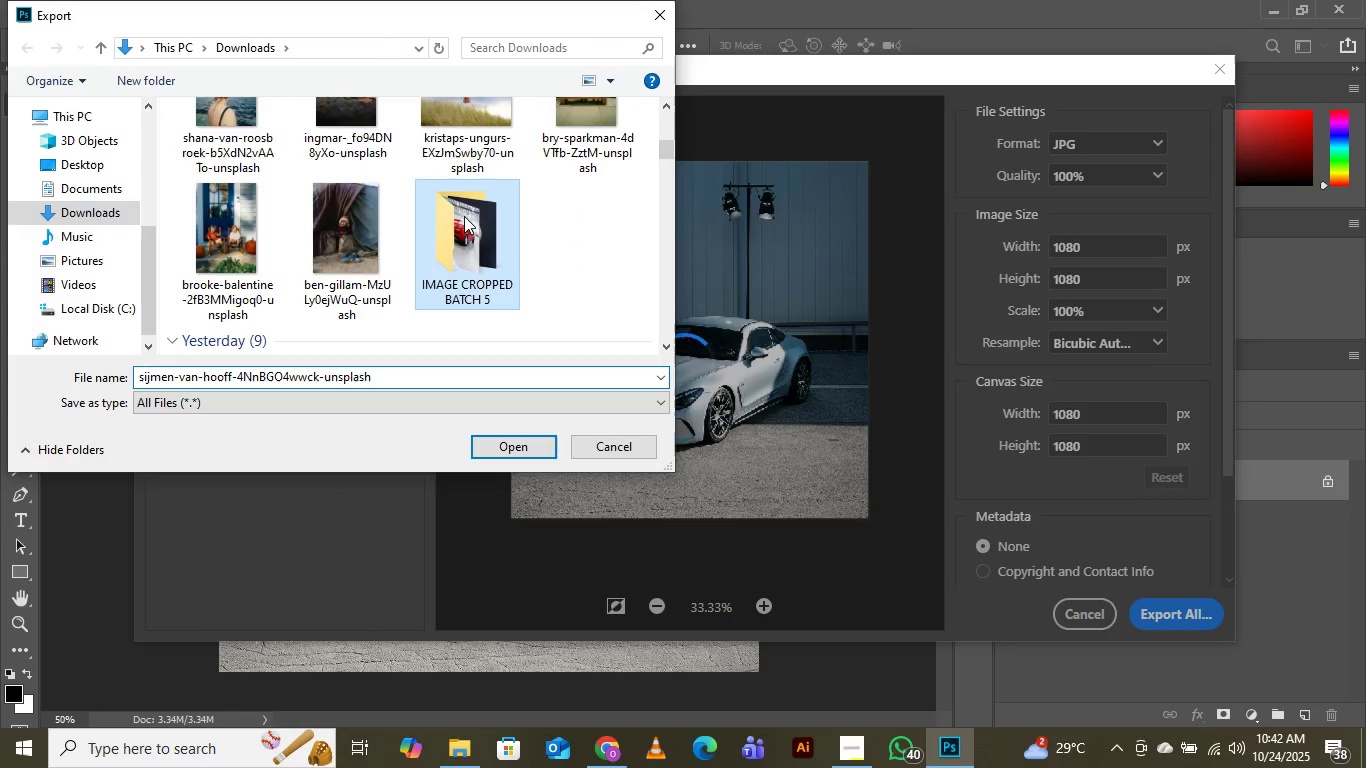 
double_click([464, 216])
 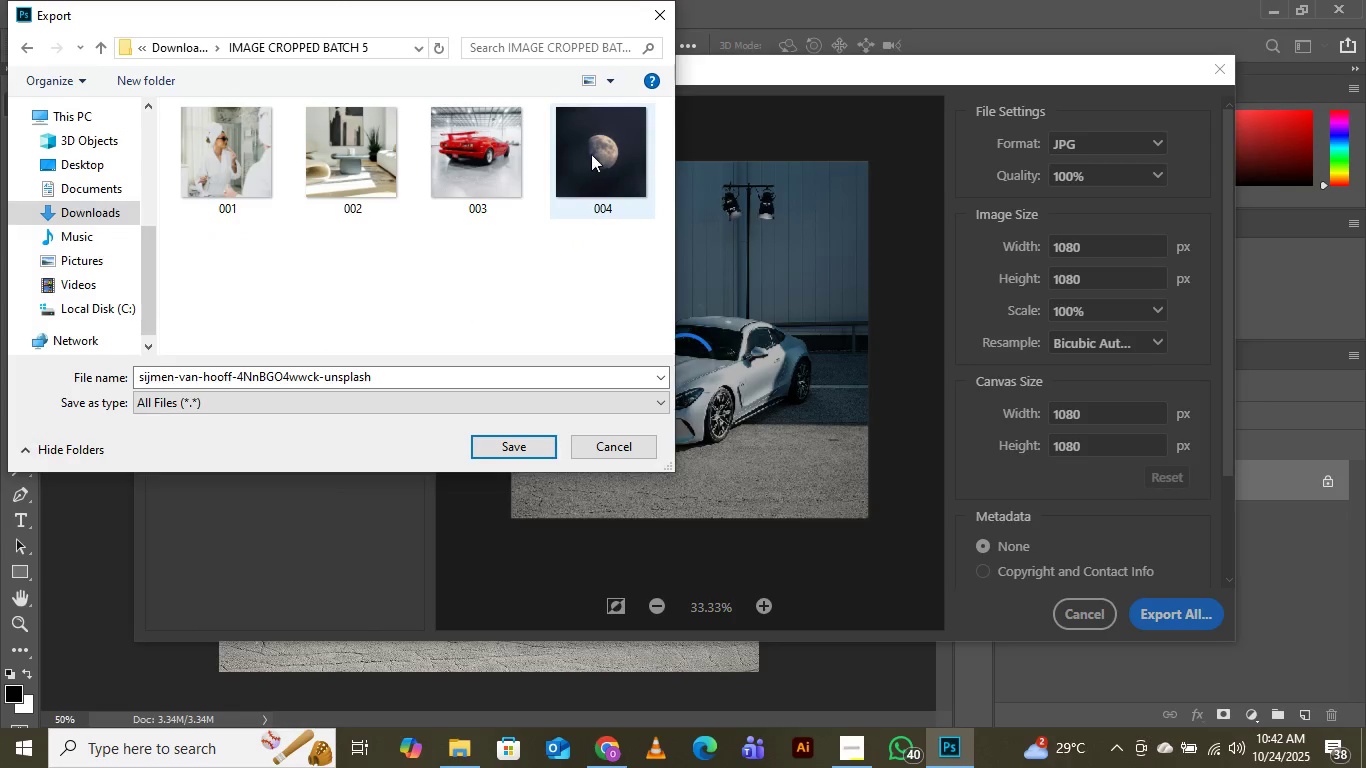 
left_click([594, 151])
 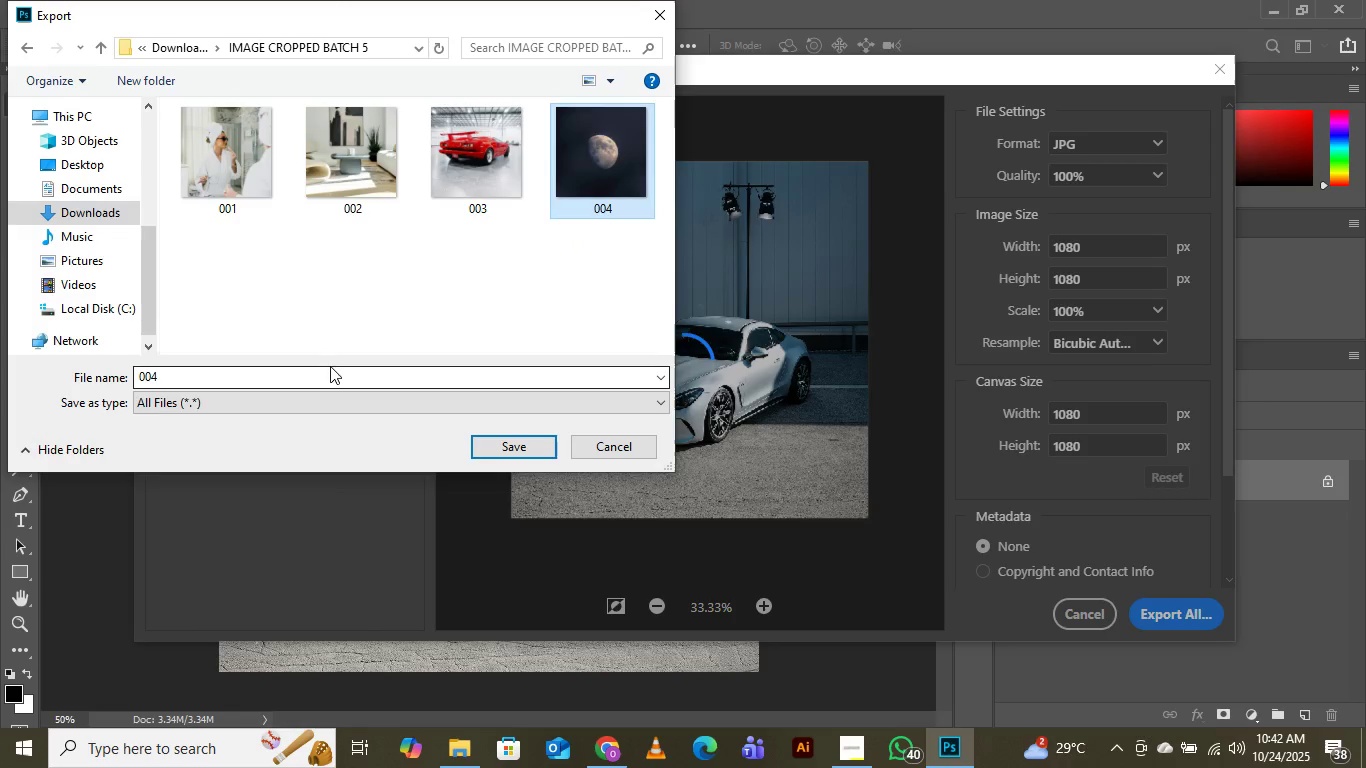 
left_click([329, 364])
 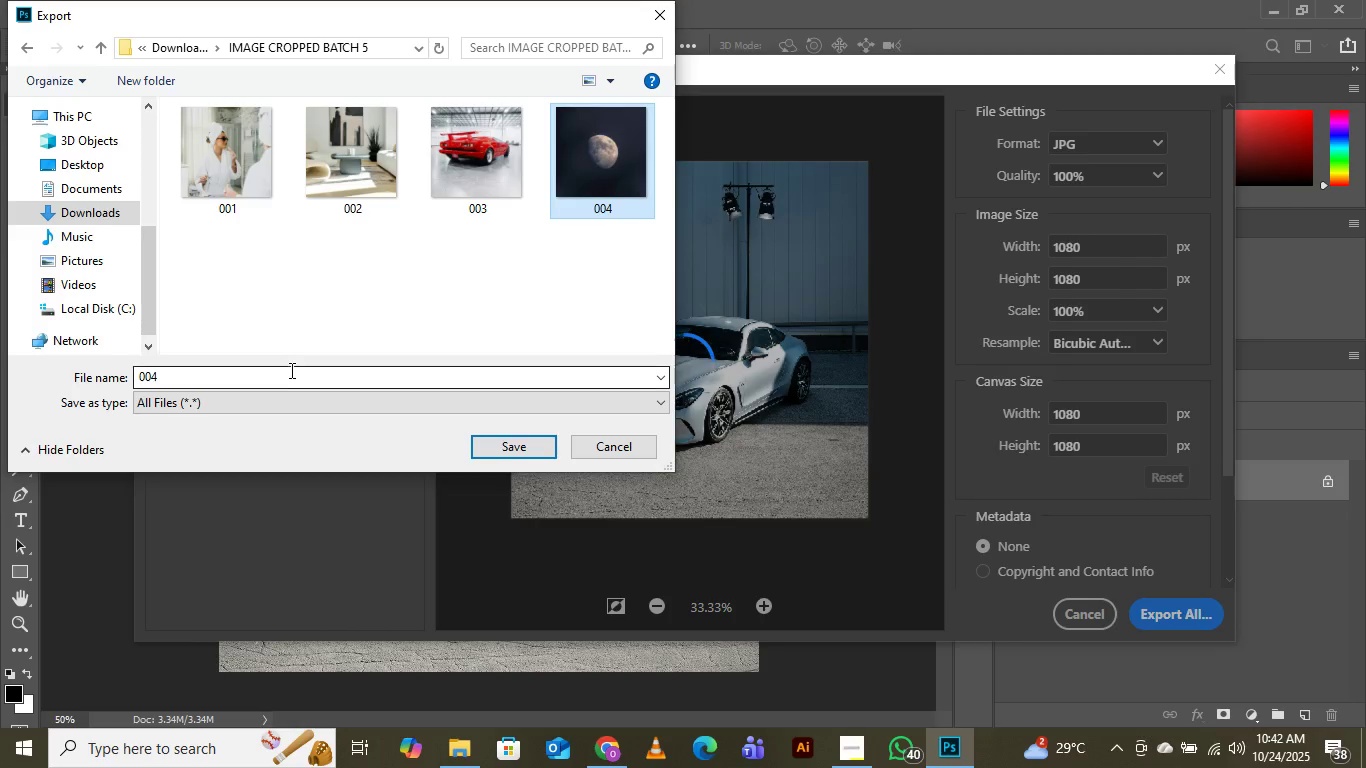 
left_click([297, 381])
 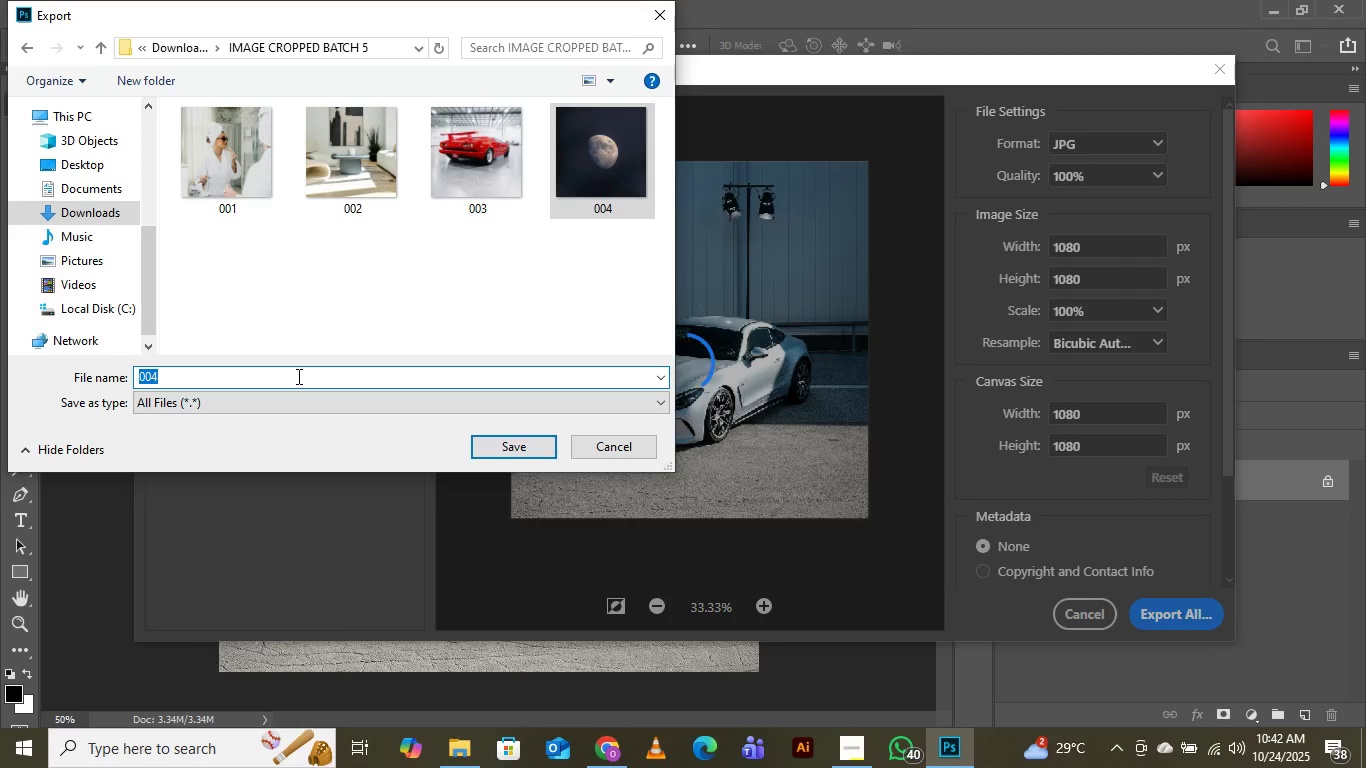 
key(ArrowRight)
 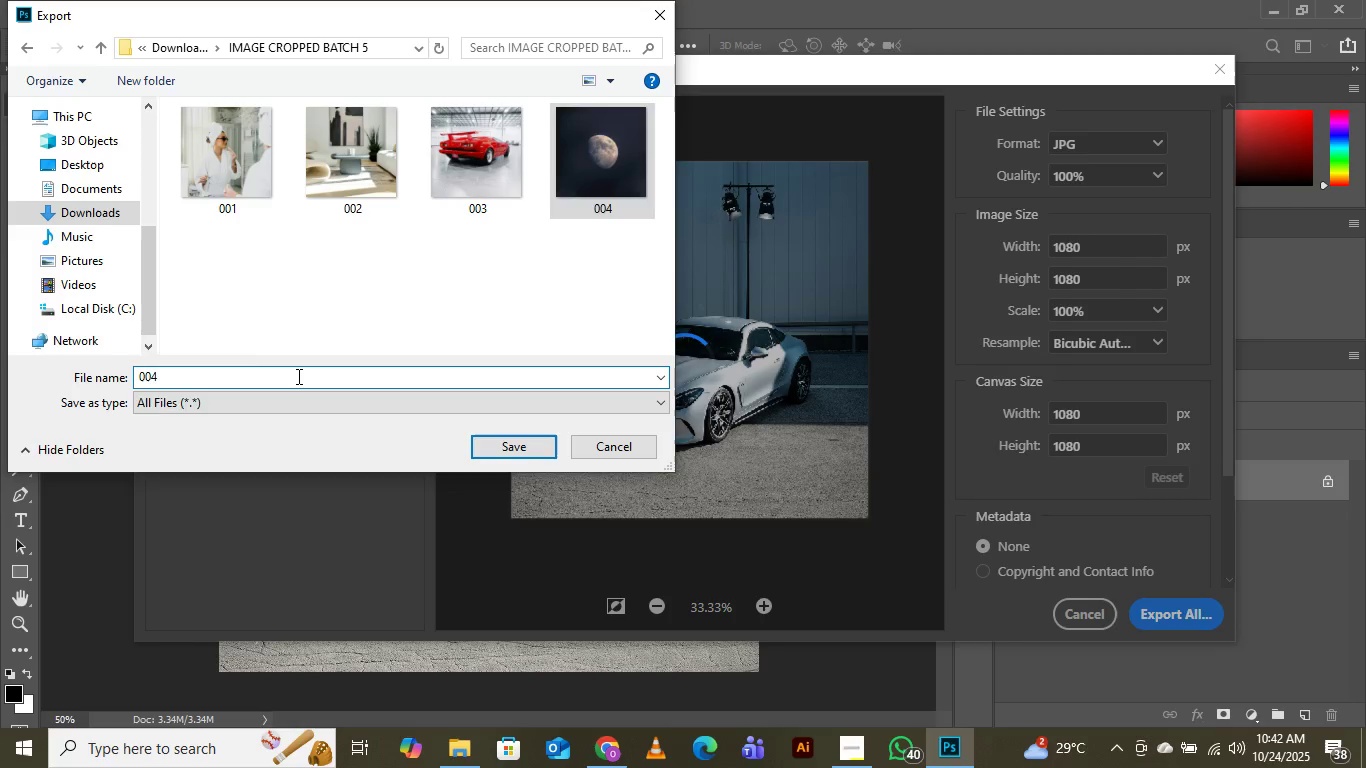 
key(Backspace)
 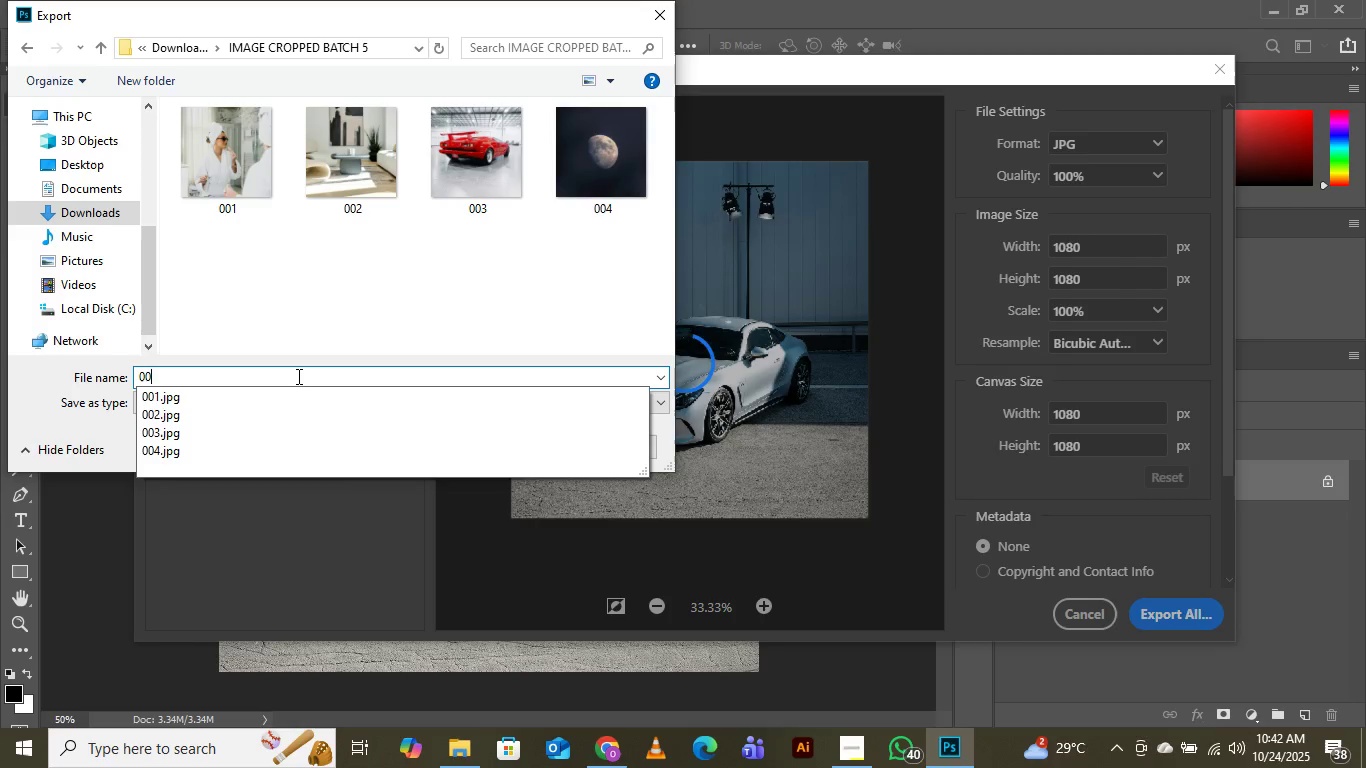 
key(5)
 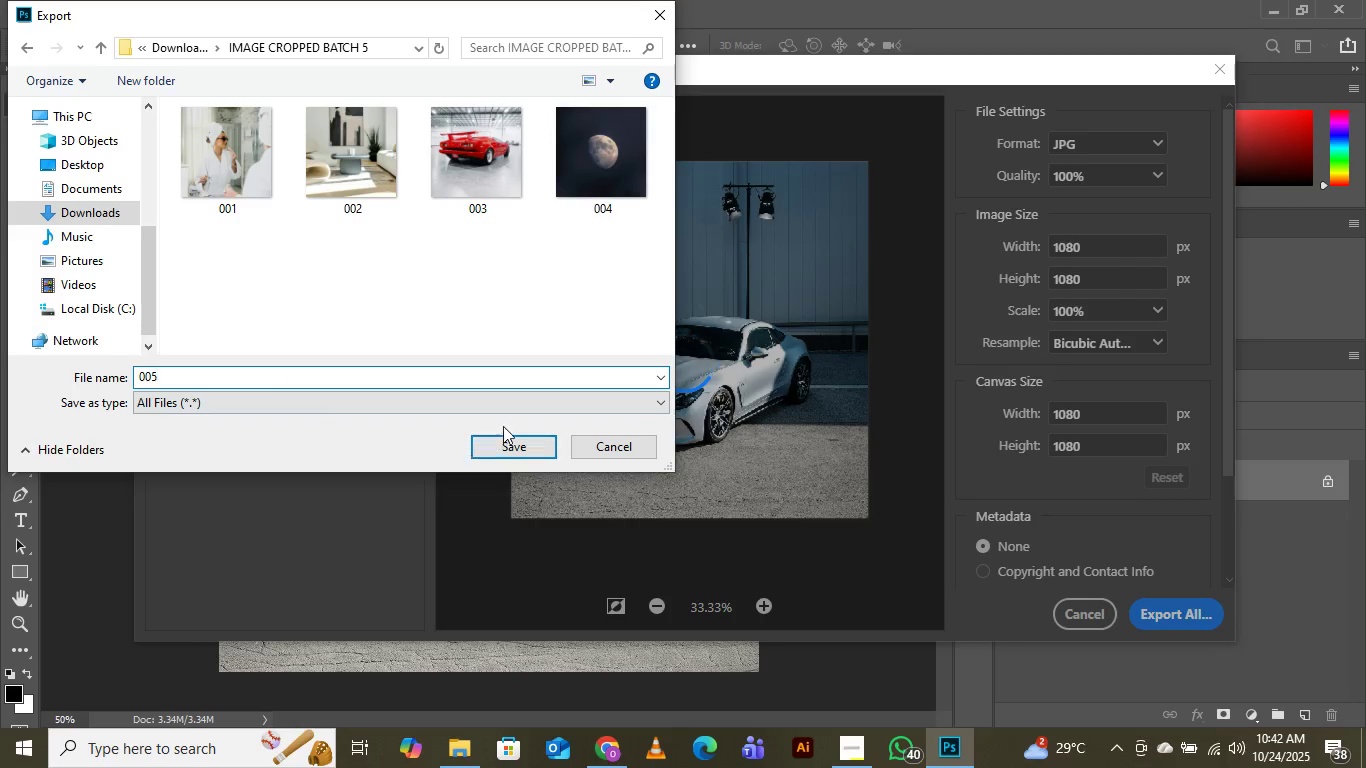 
double_click([492, 444])
 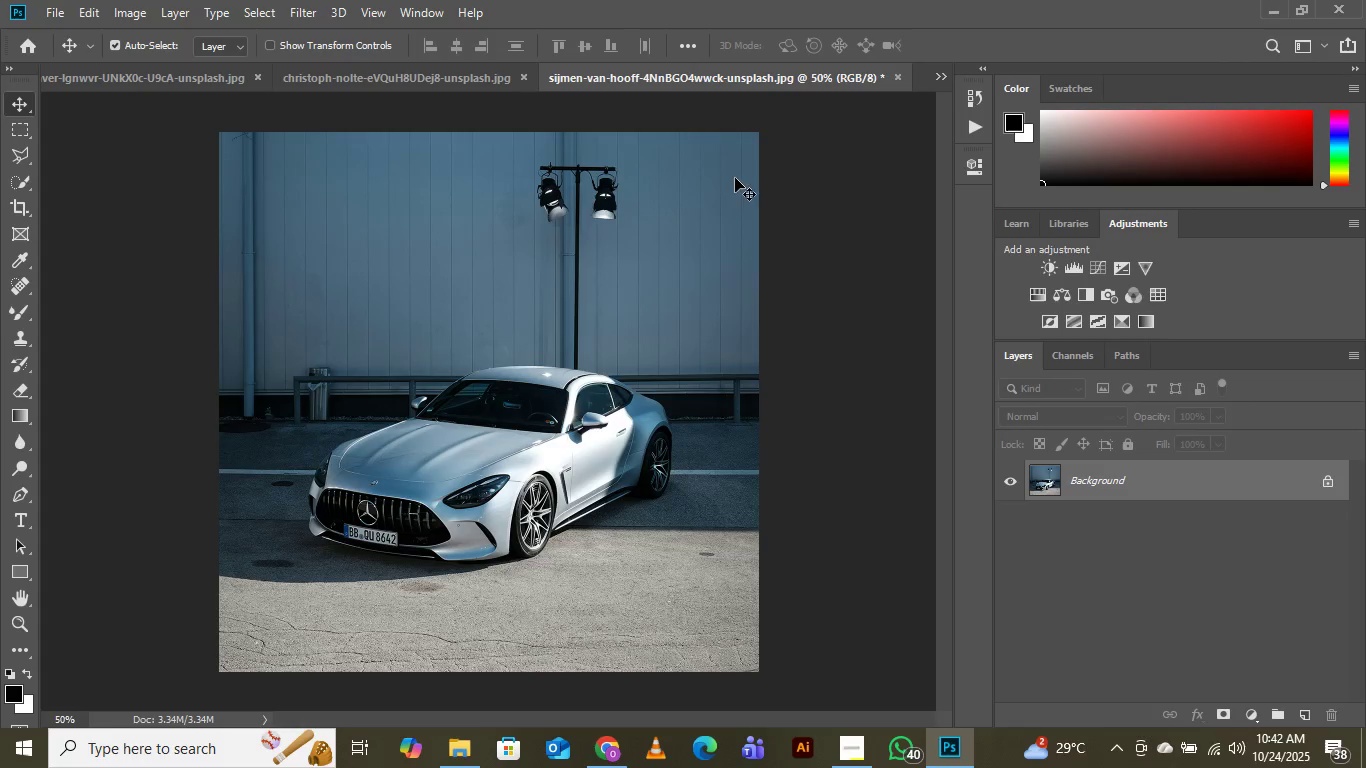 
wait(5.9)
 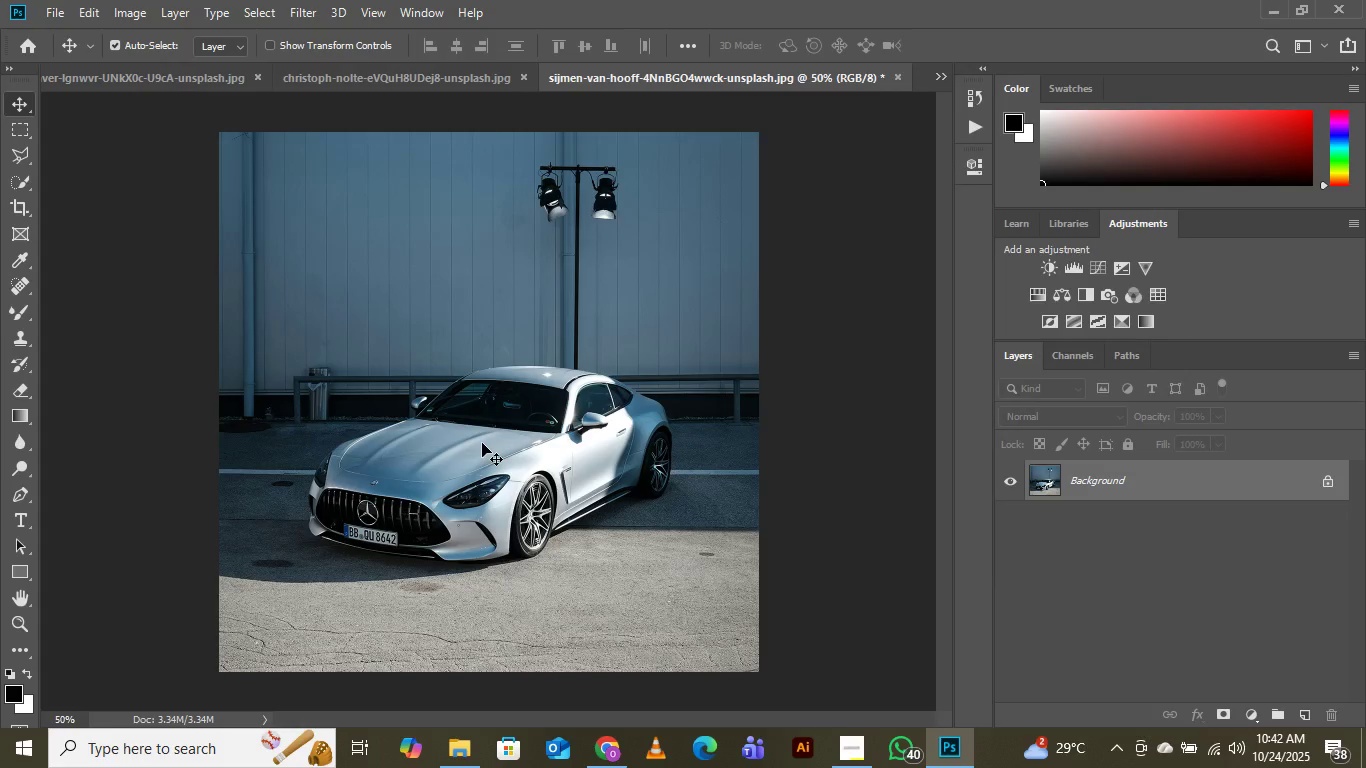 
left_click([940, 78])
 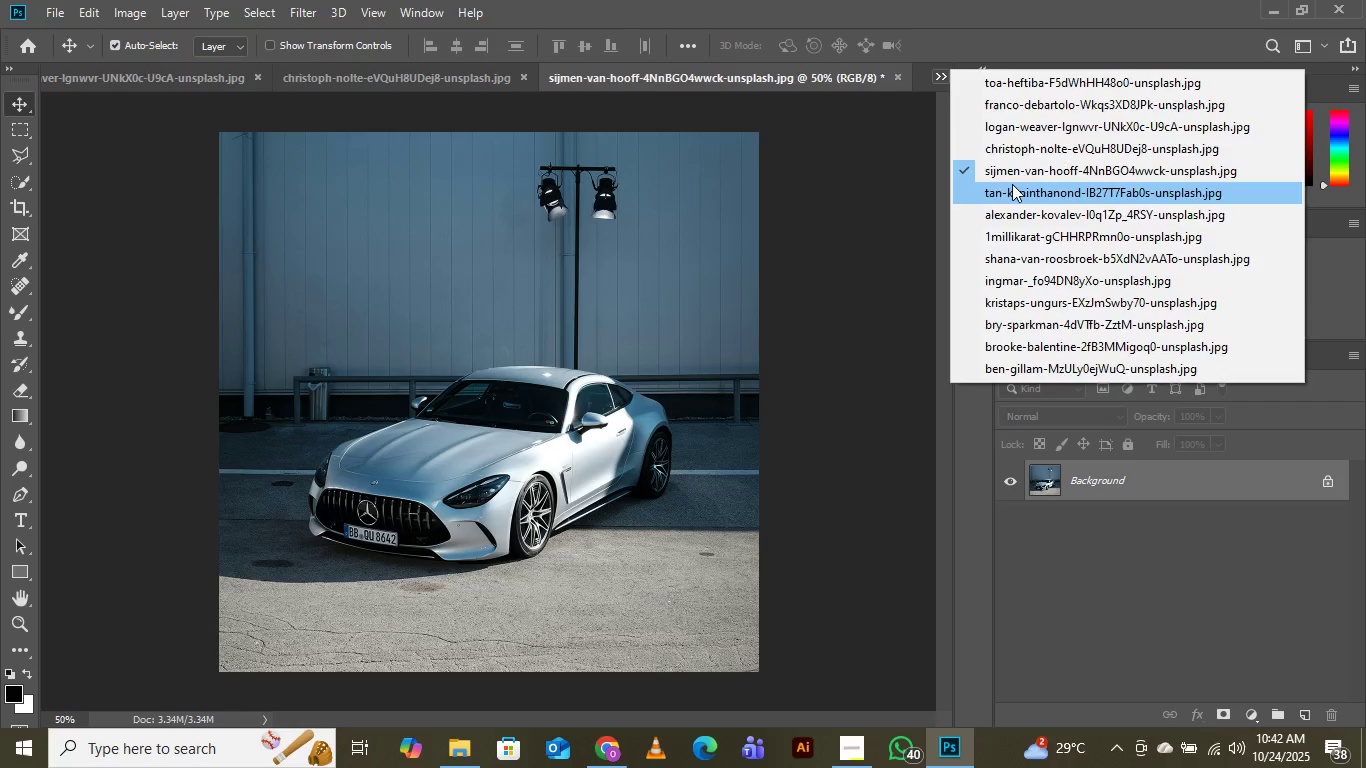 
left_click([1012, 184])
 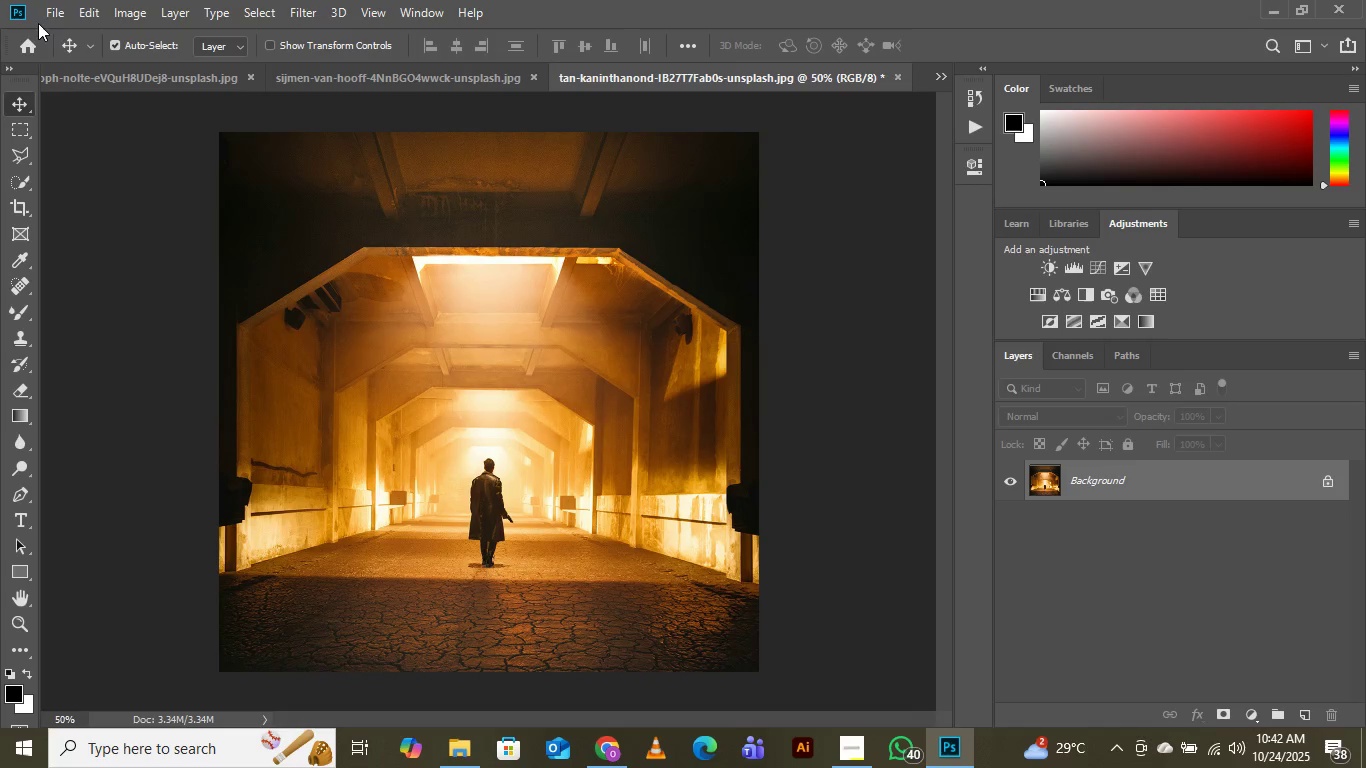 
left_click([51, 4])
 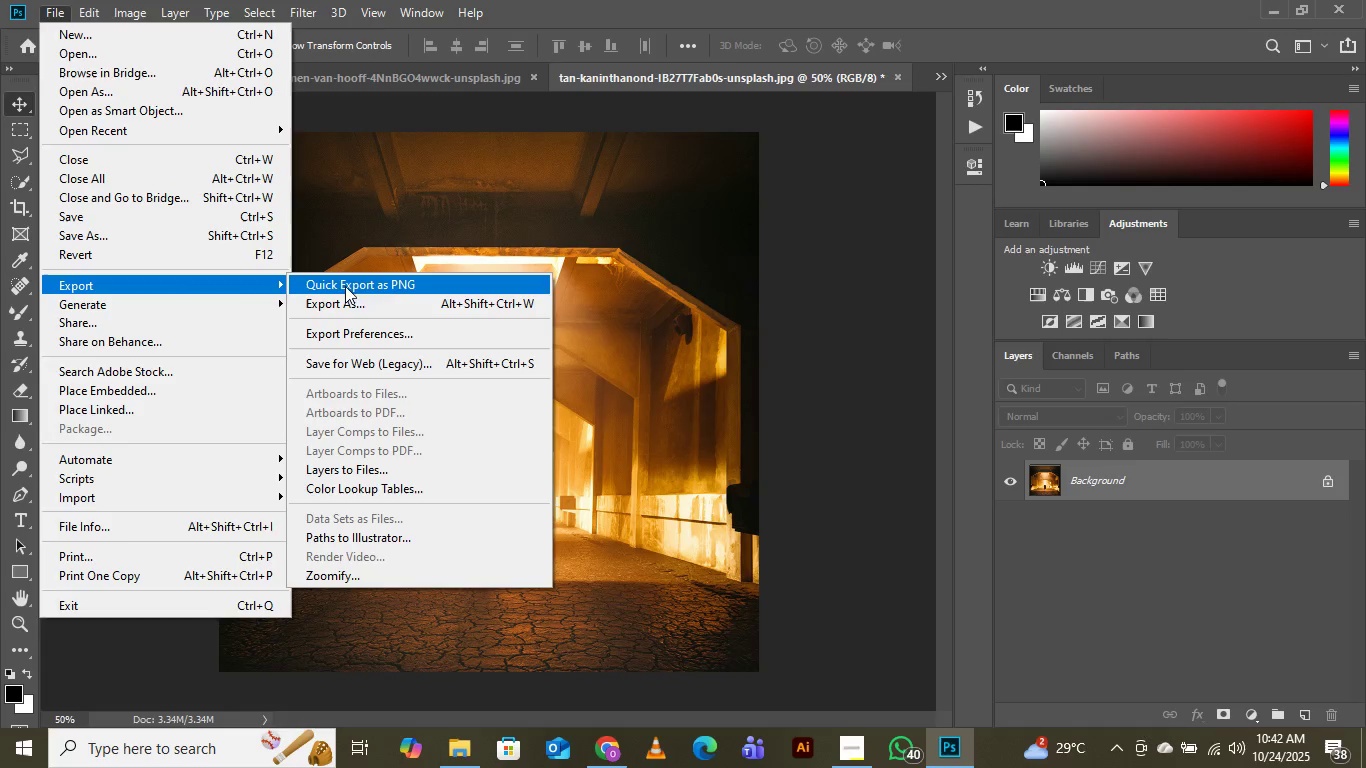 
left_click([351, 308])
 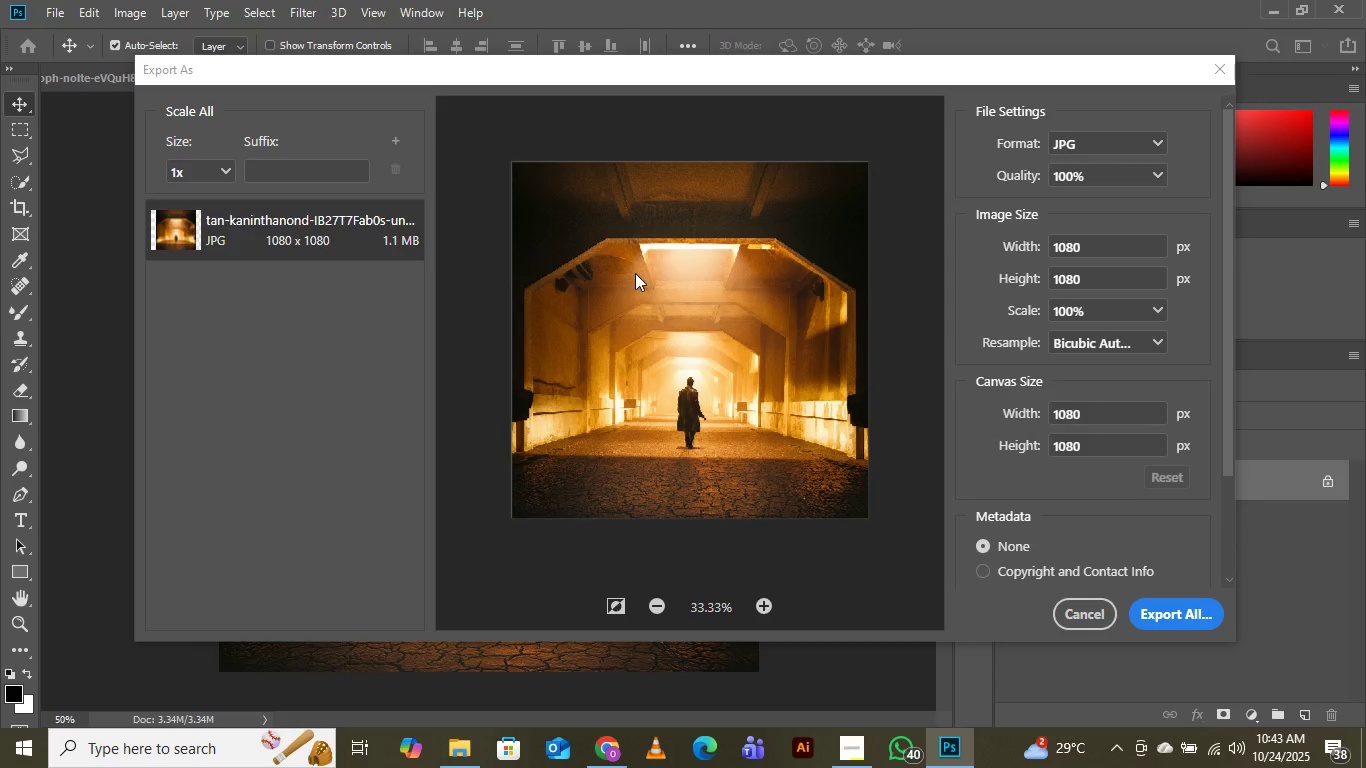 
wait(12.39)
 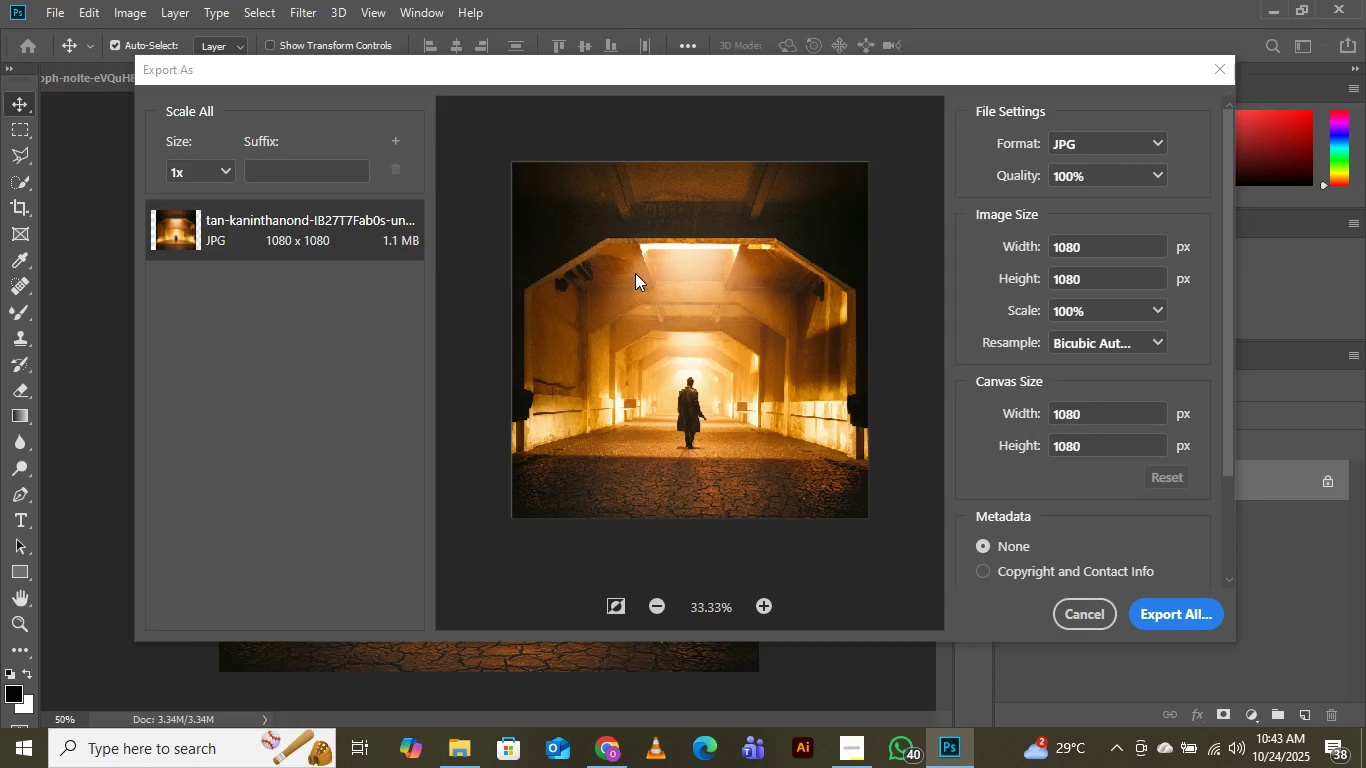 
left_click([1168, 623])
 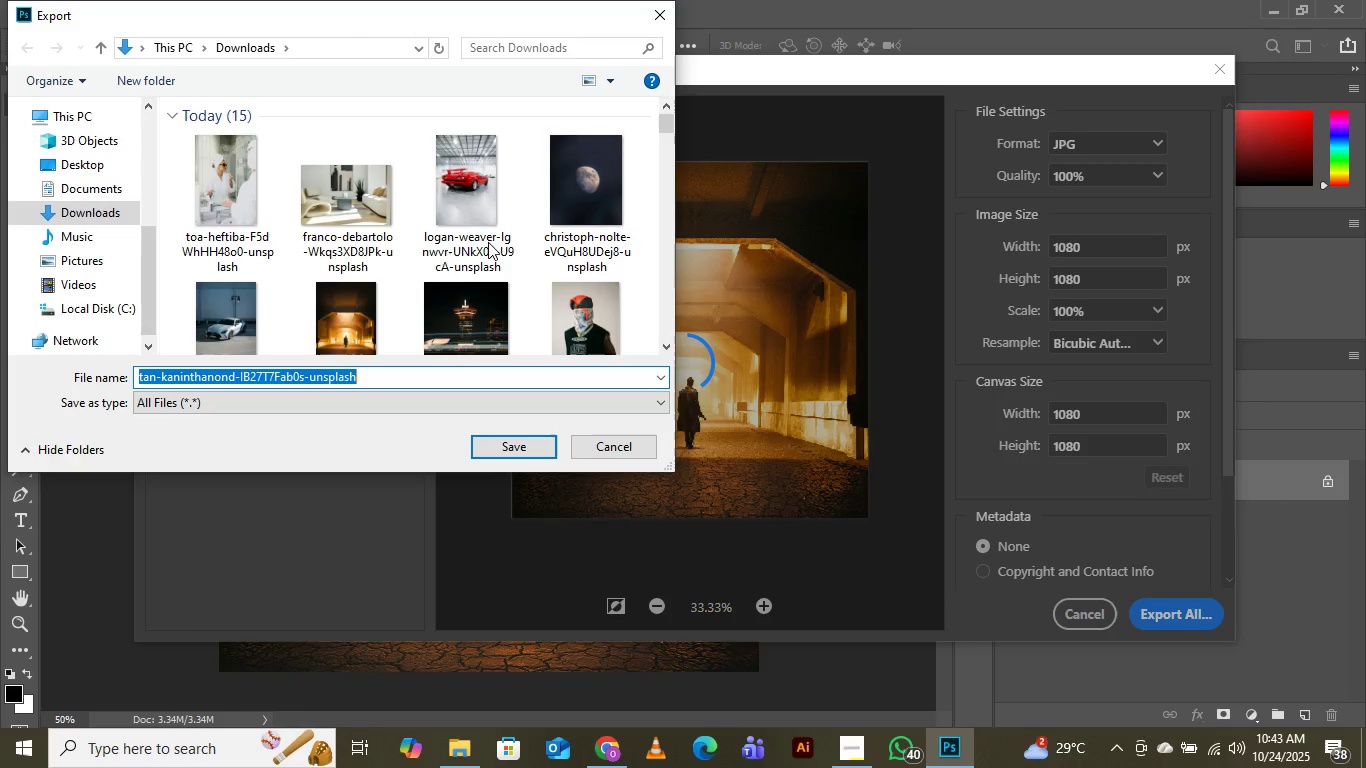 
scroll: coordinate [527, 191], scroll_direction: down, amount: 3.0
 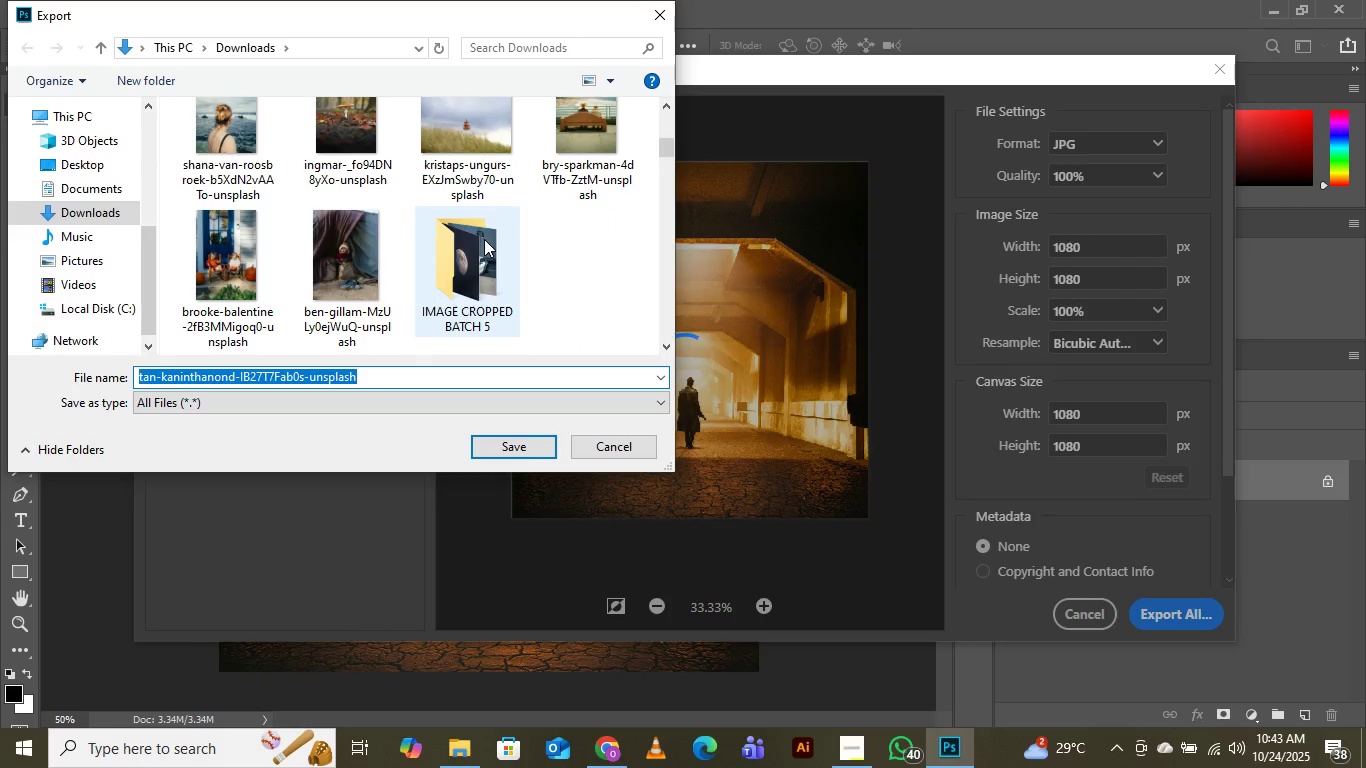 
double_click([484, 239])
 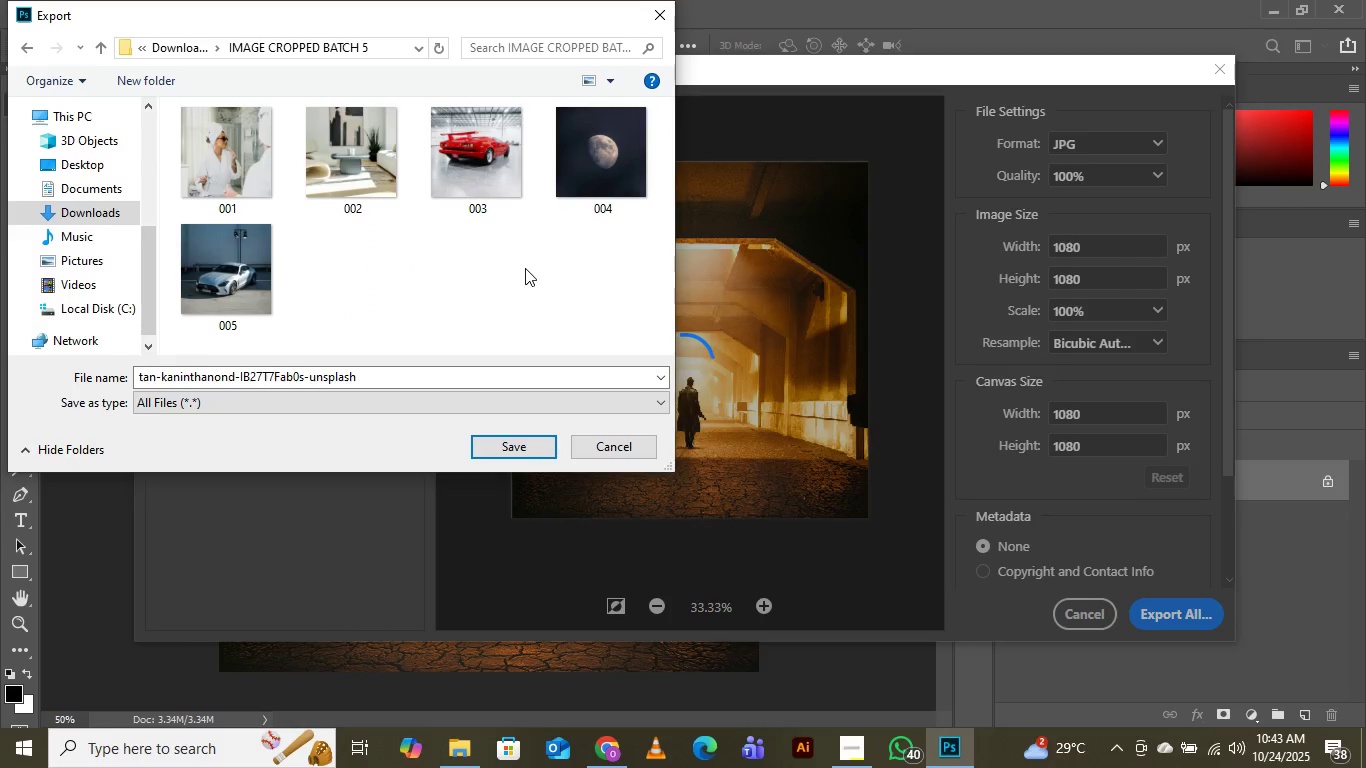 
wait(5.51)
 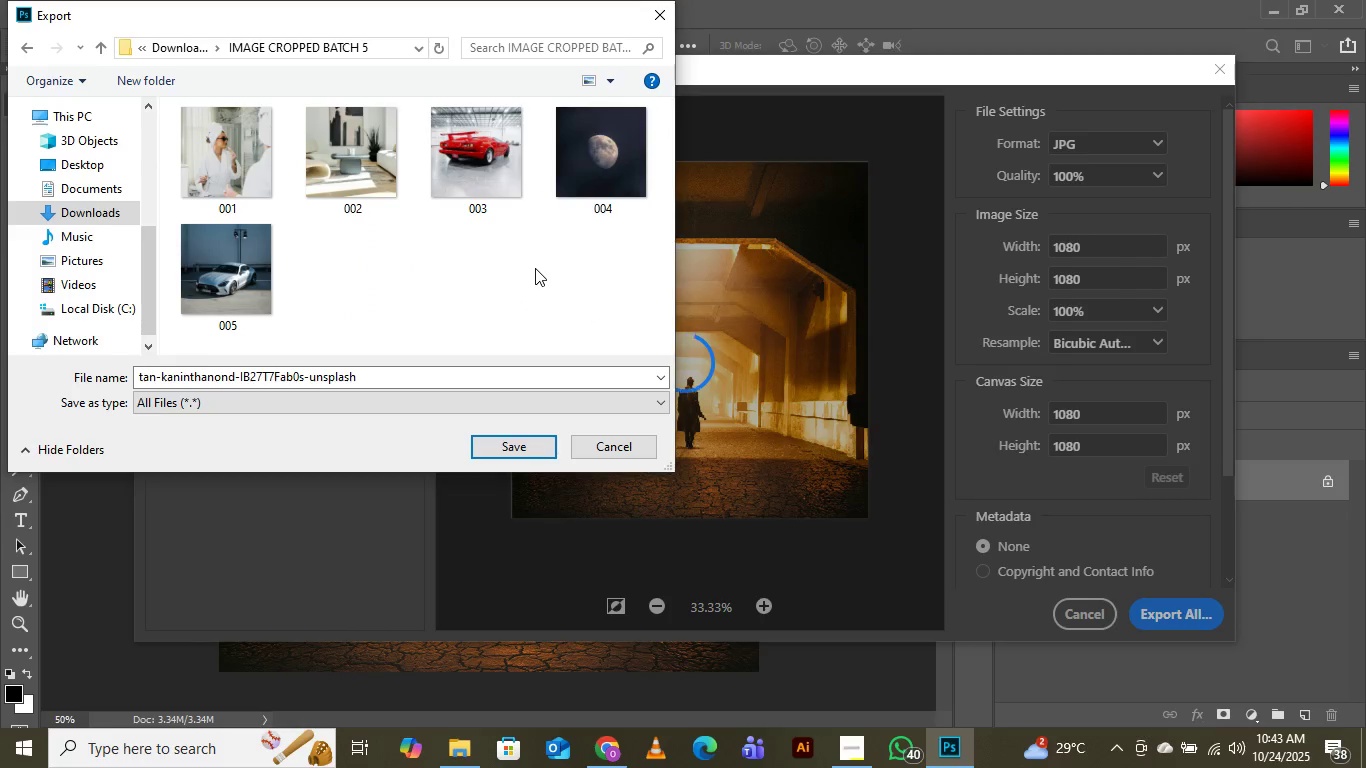 
left_click([219, 281])
 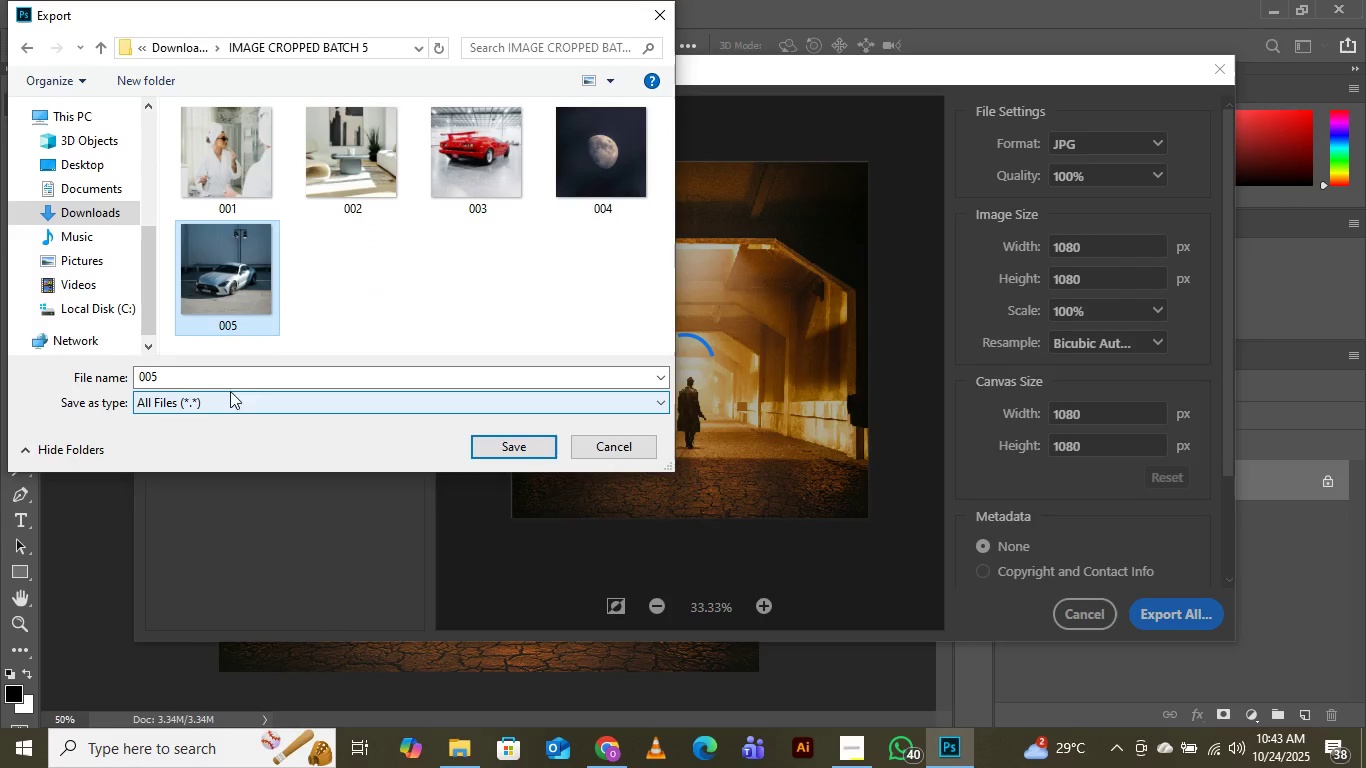 
left_click([232, 379])
 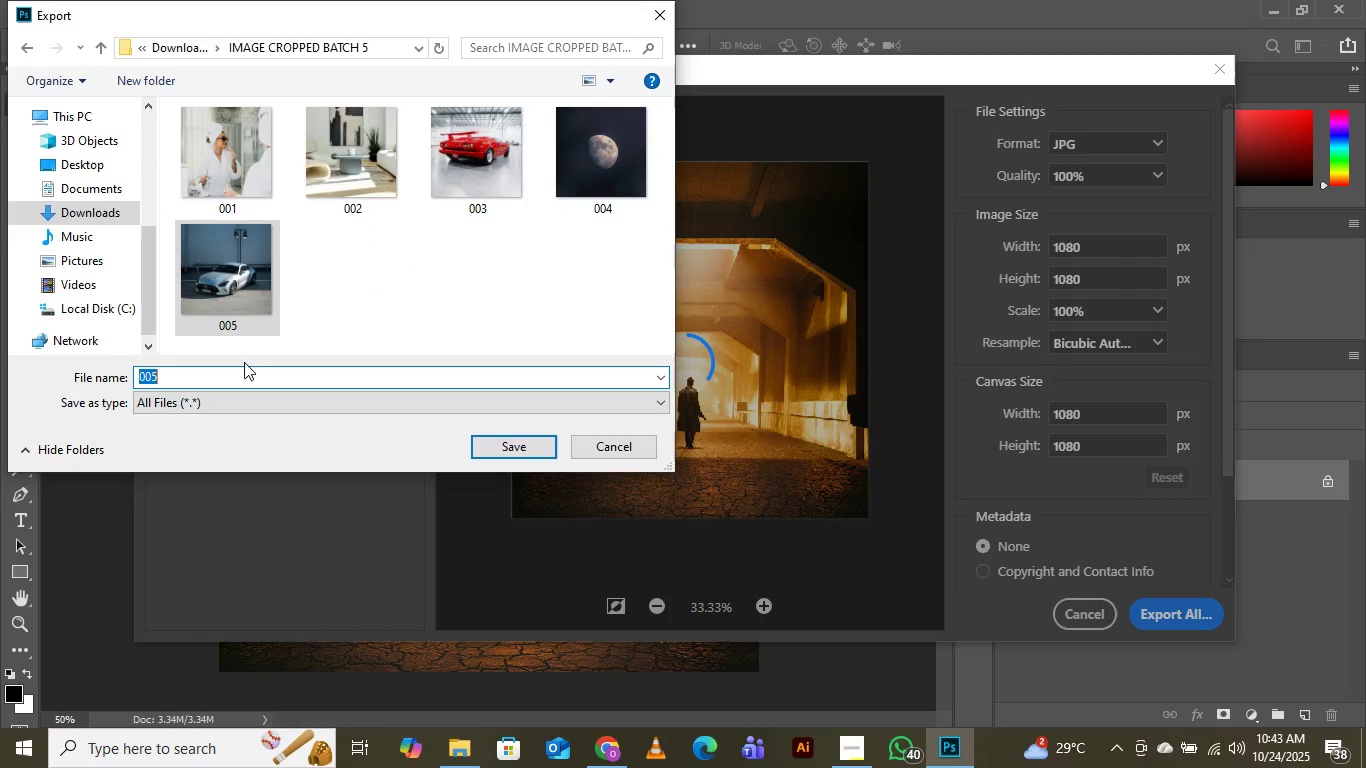 
key(ArrowRight)
 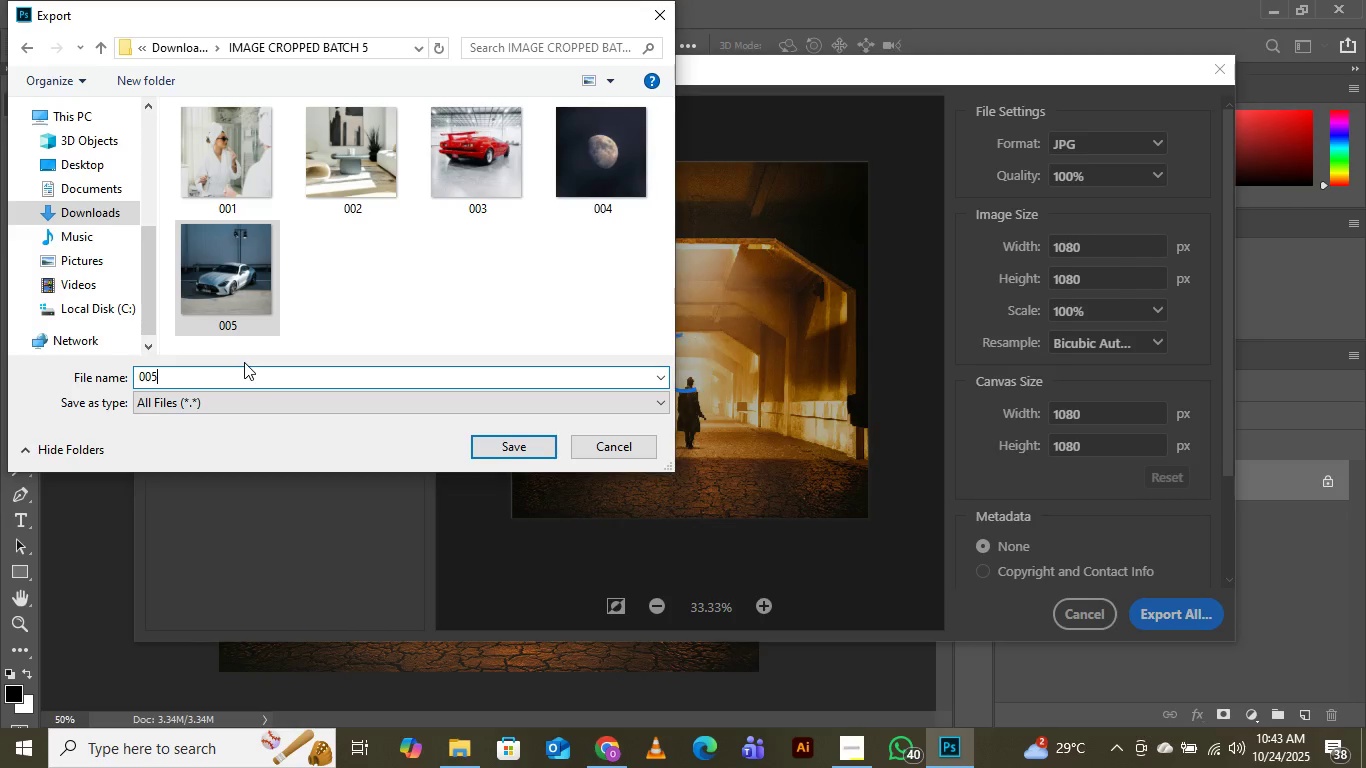 
key(Backspace)
 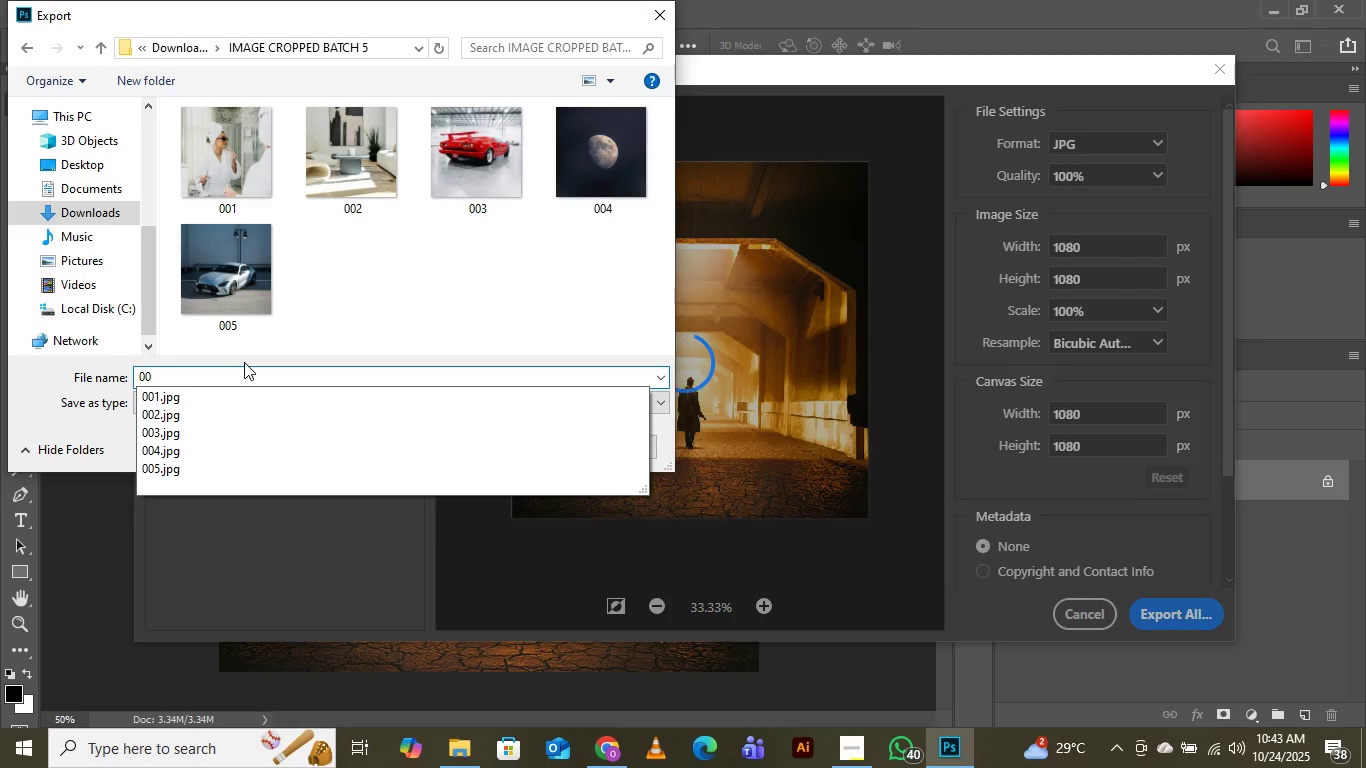 
key(6)
 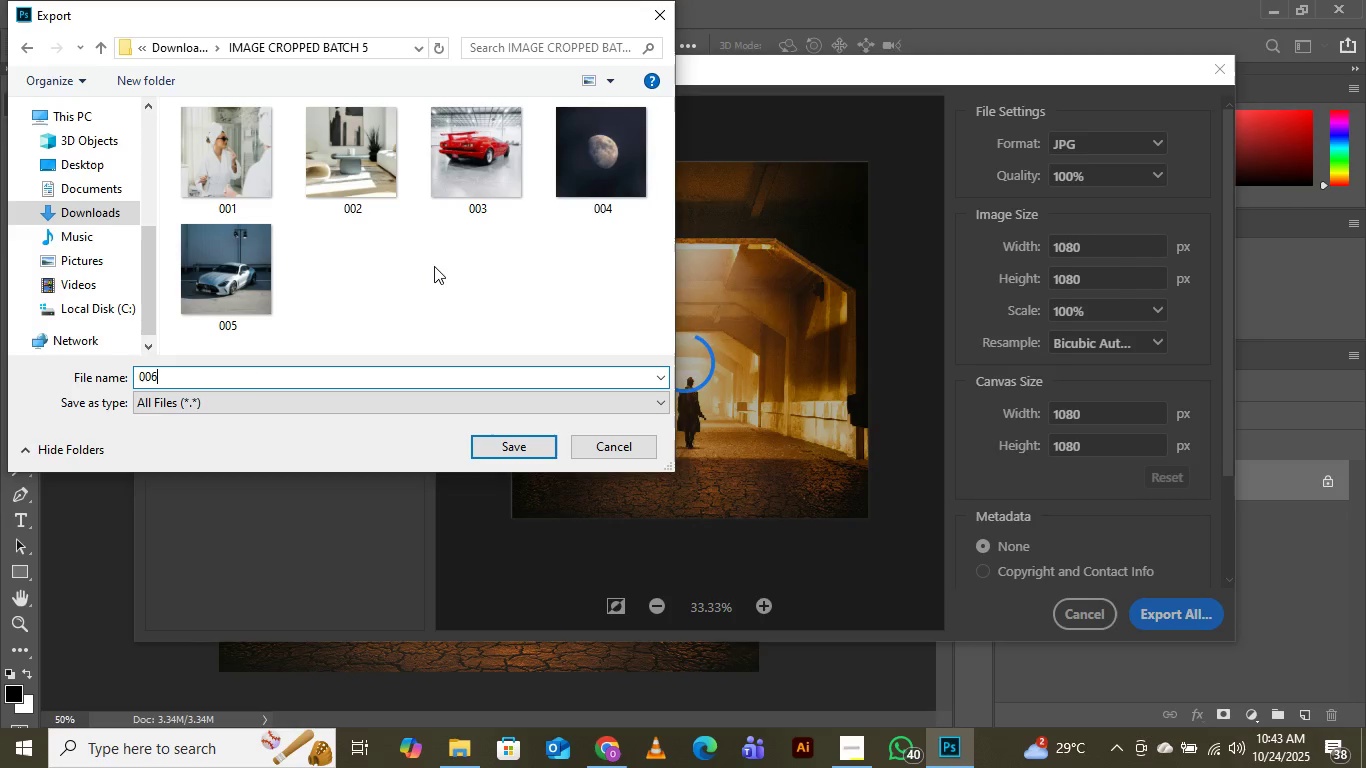 
wait(11.87)
 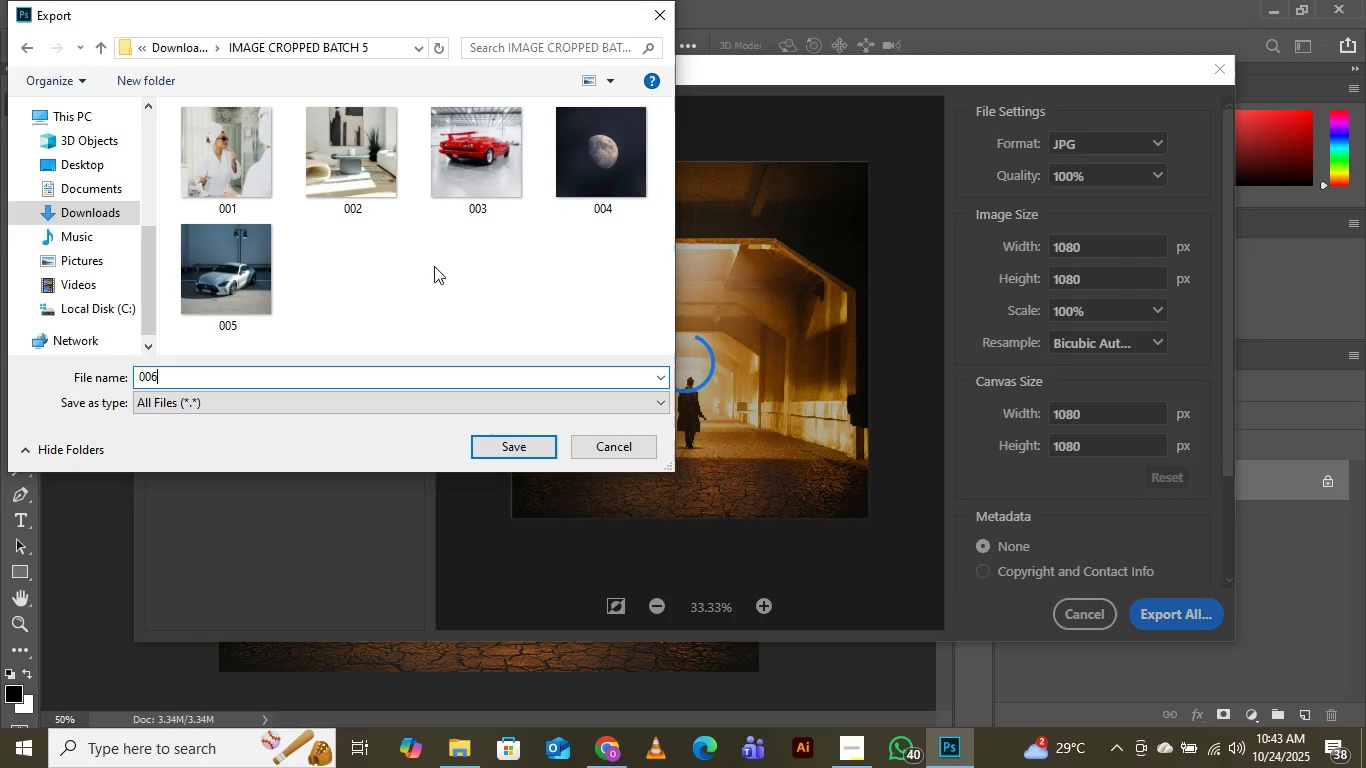 
left_click([524, 448])
 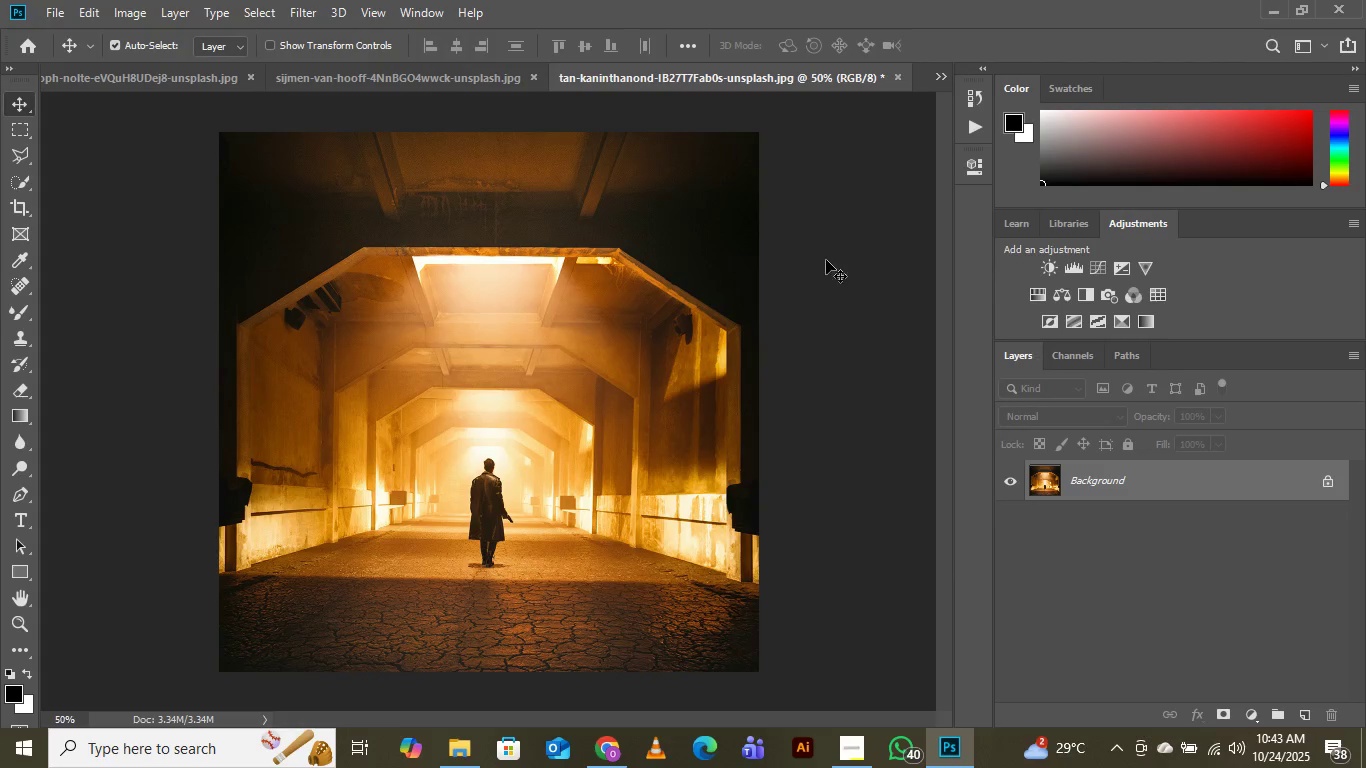 
left_click([944, 74])
 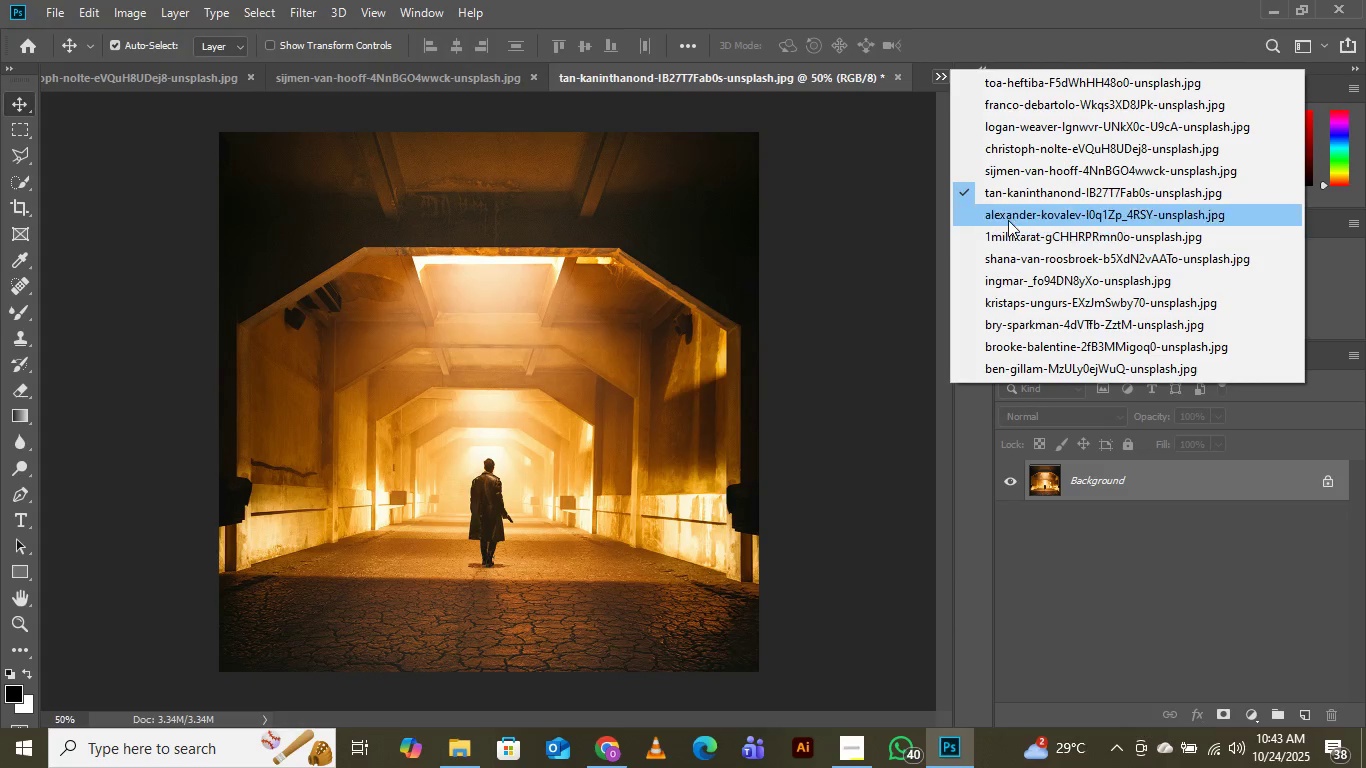 
left_click([1008, 220])
 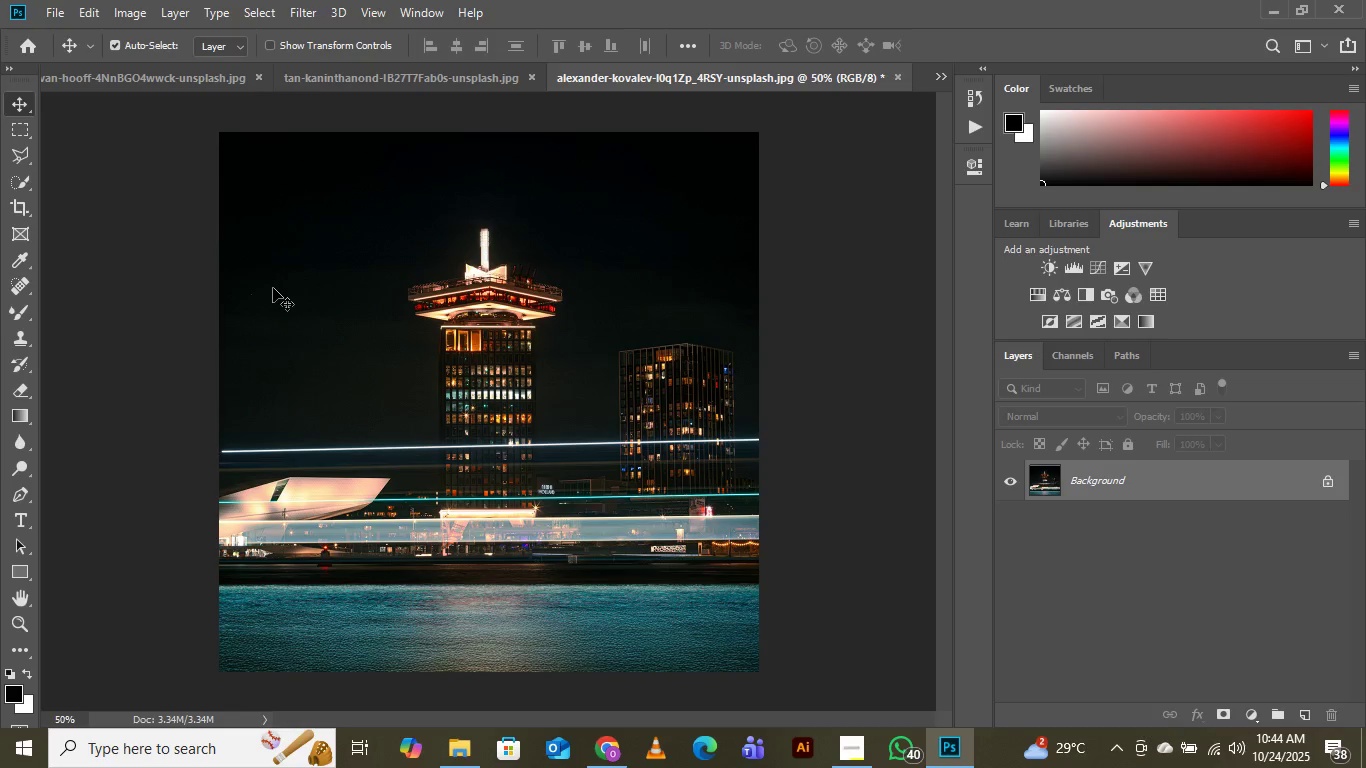 
wait(23.29)
 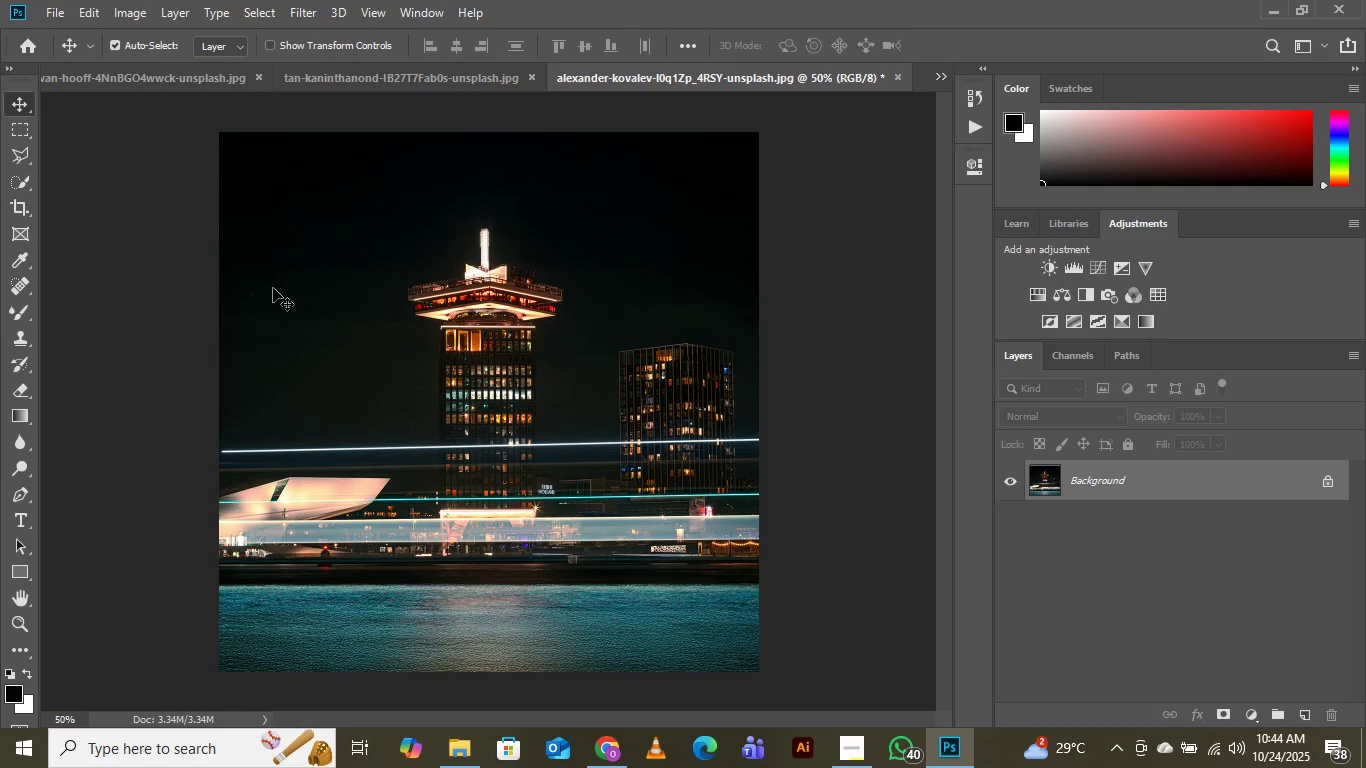 
left_click([55, 13])
 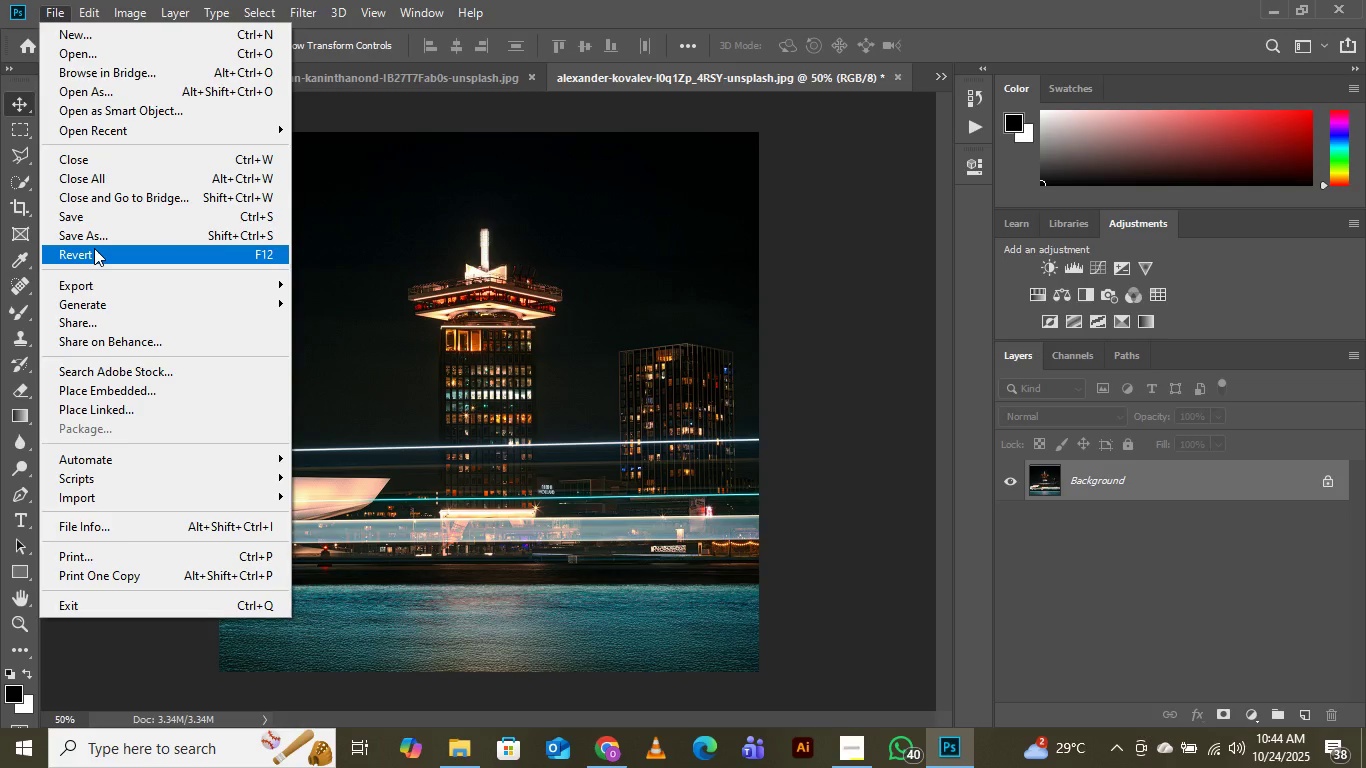 
wait(10.77)
 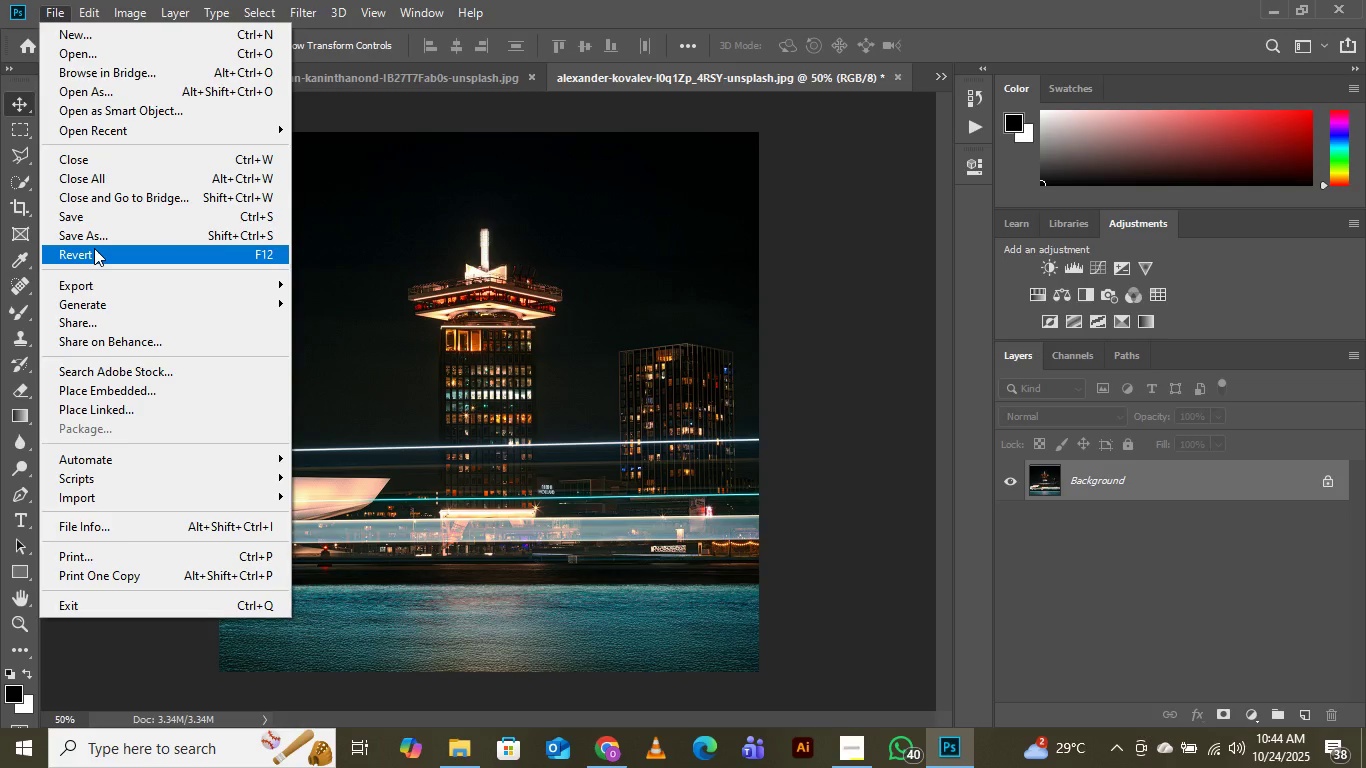 
left_click([338, 311])
 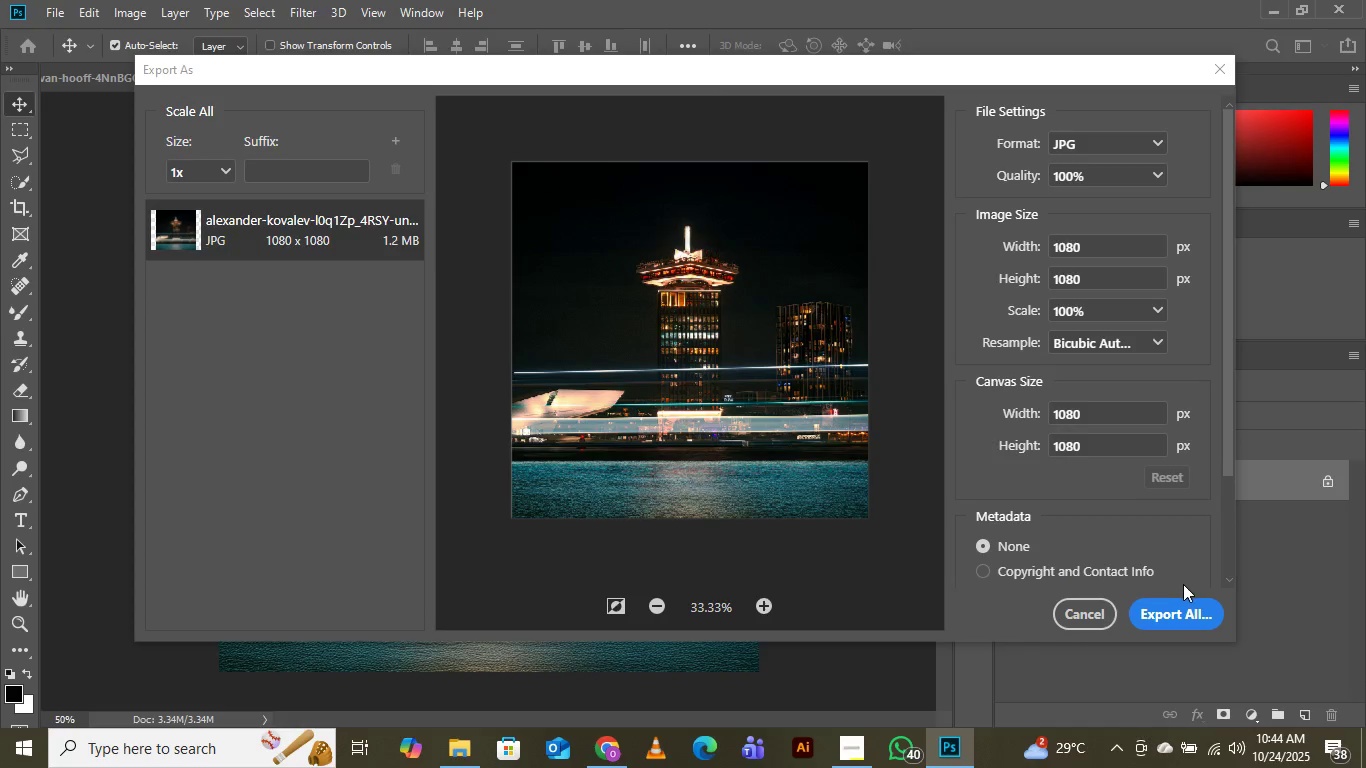 
wait(7.25)
 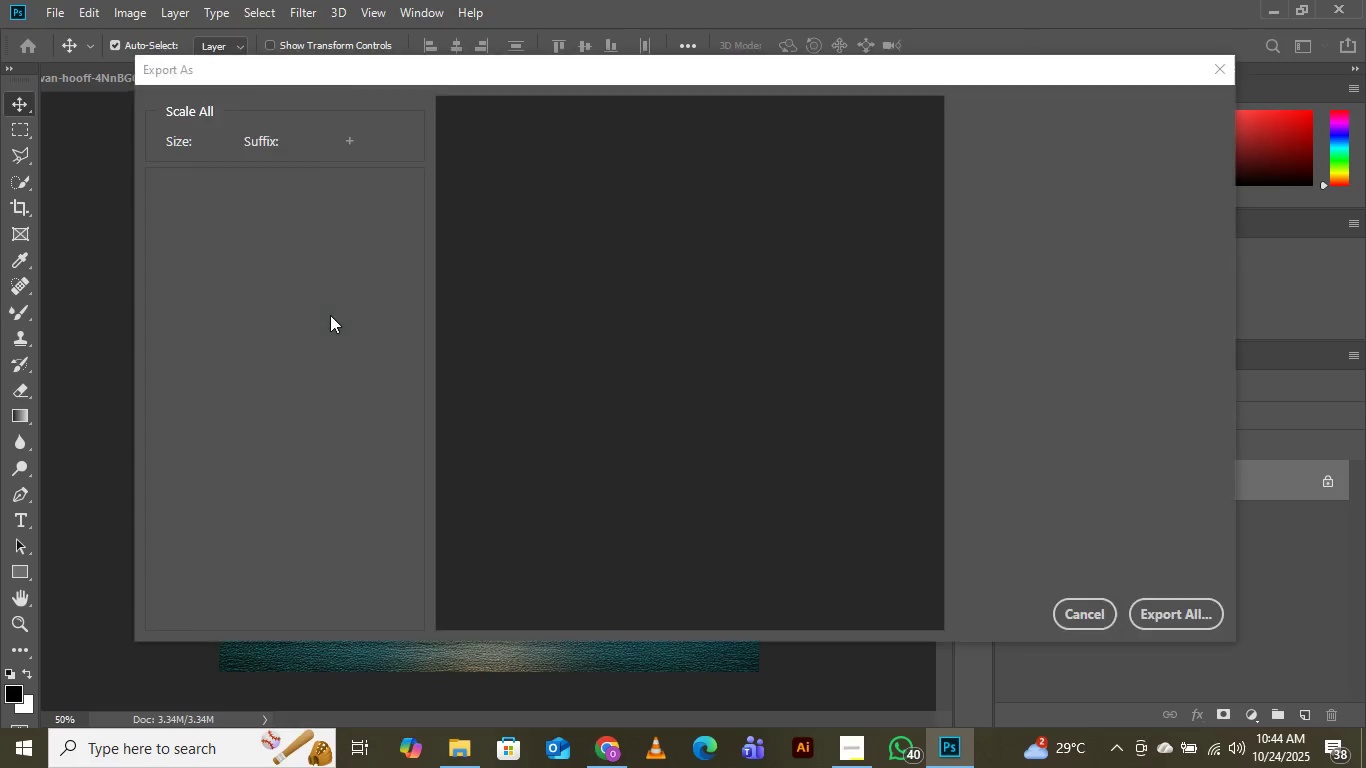 
left_click([1158, 620])
 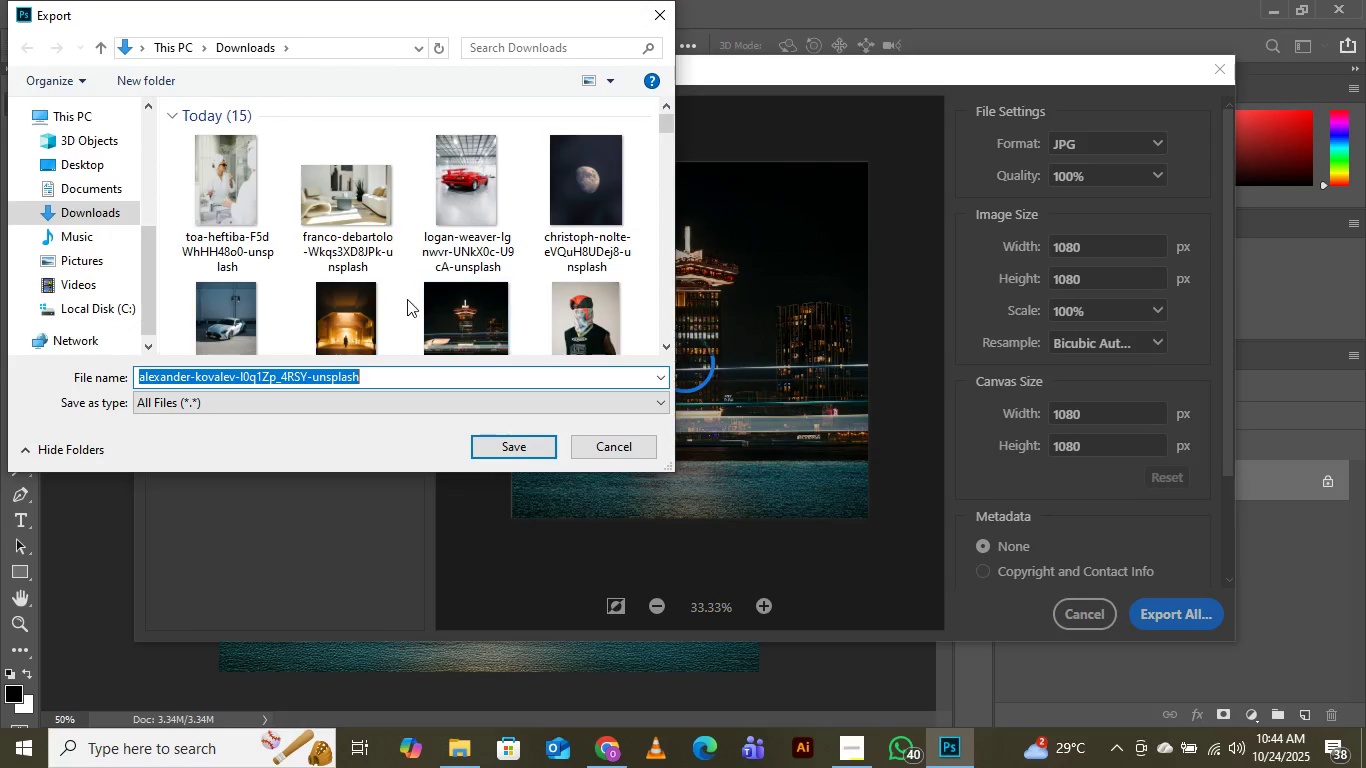 
scroll: coordinate [384, 240], scroll_direction: down, amount: 3.0
 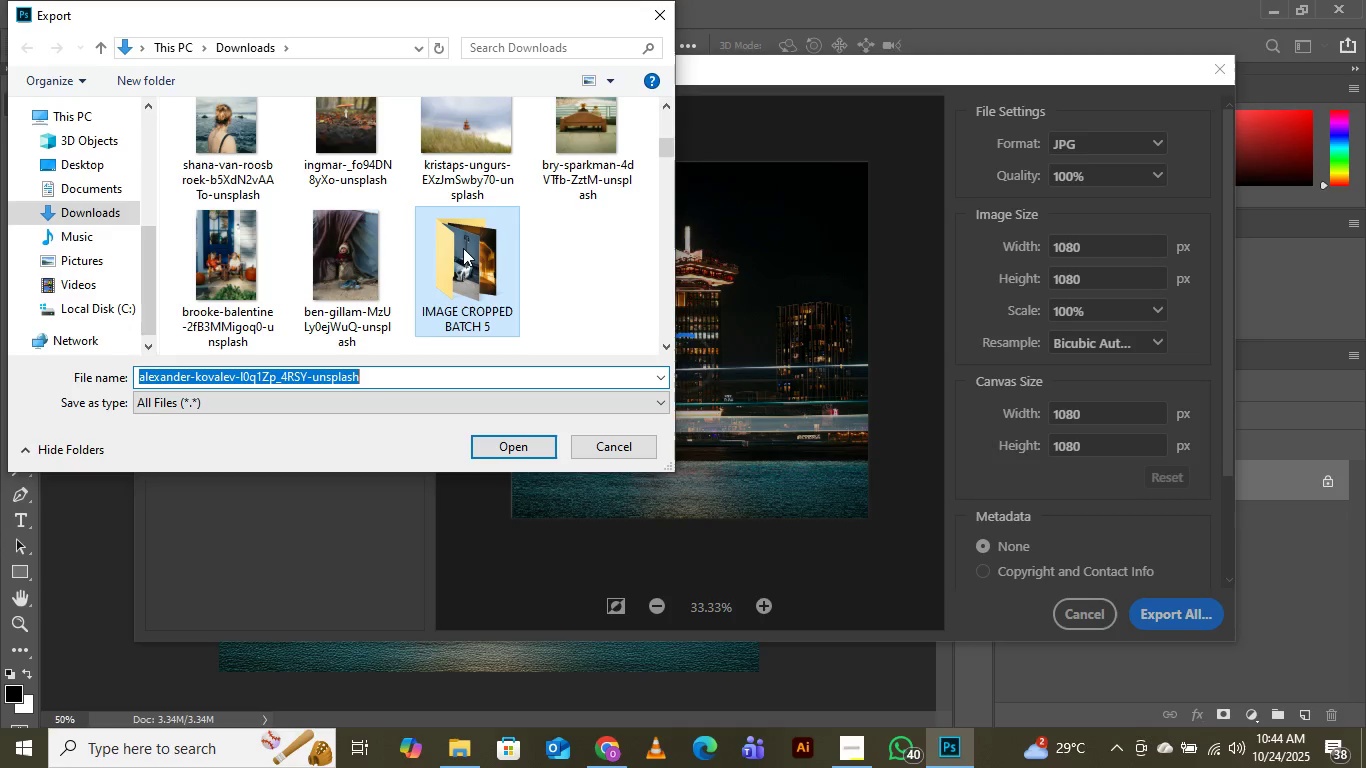 
double_click([463, 248])
 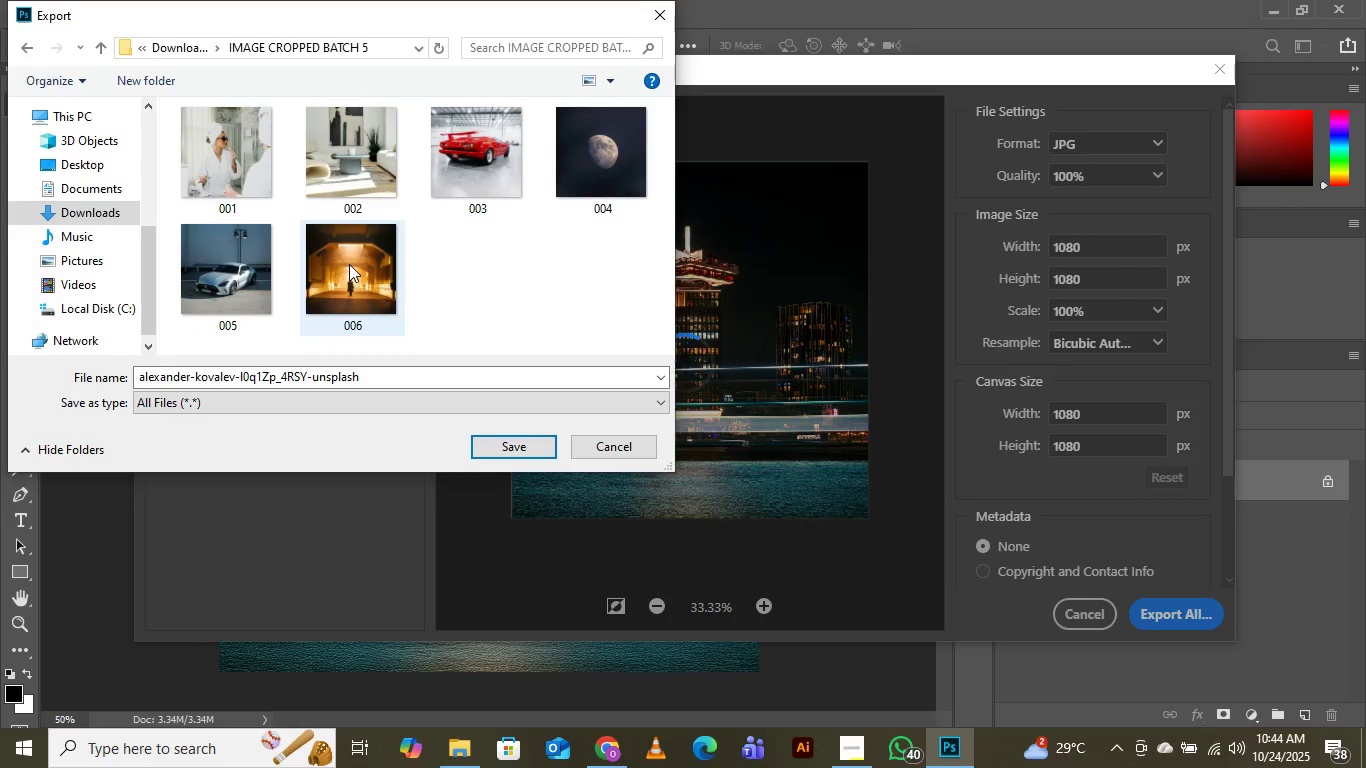 
left_click([349, 264])
 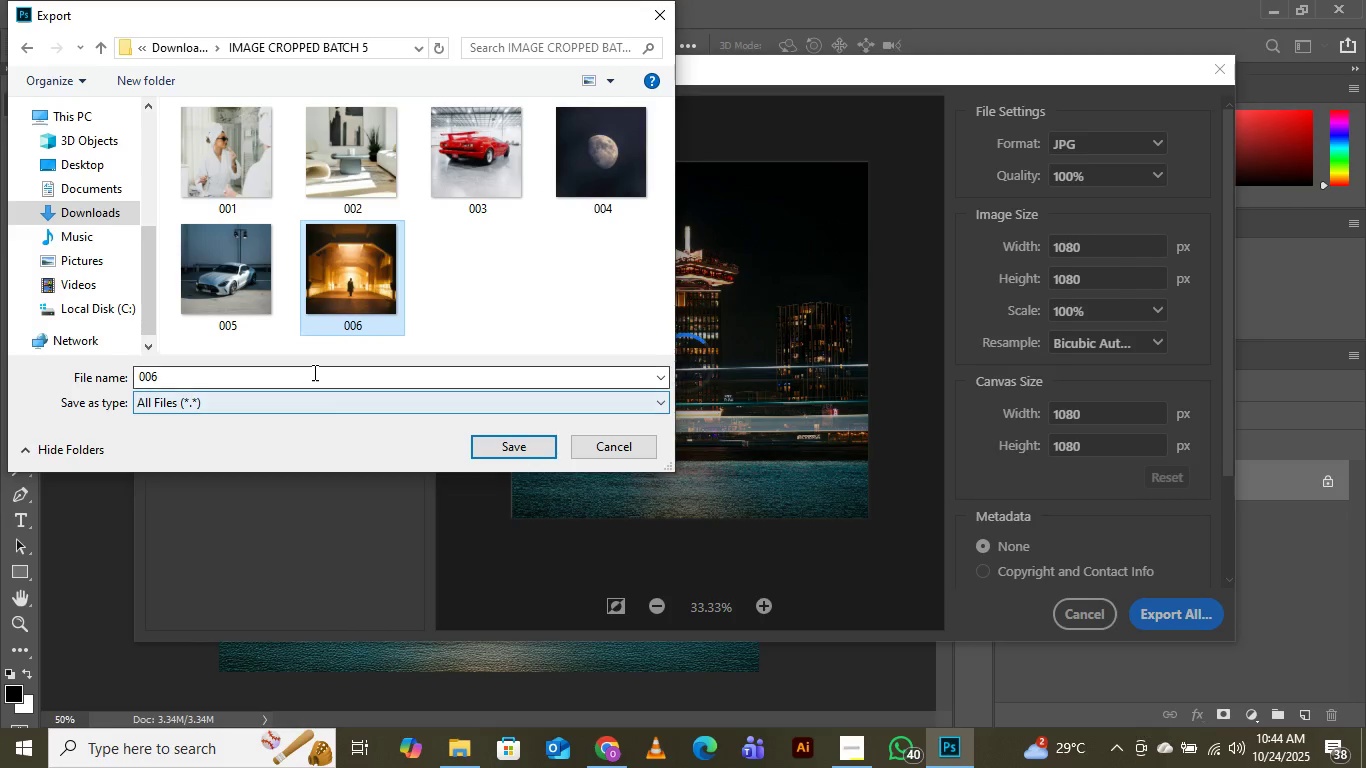 
left_click([313, 372])
 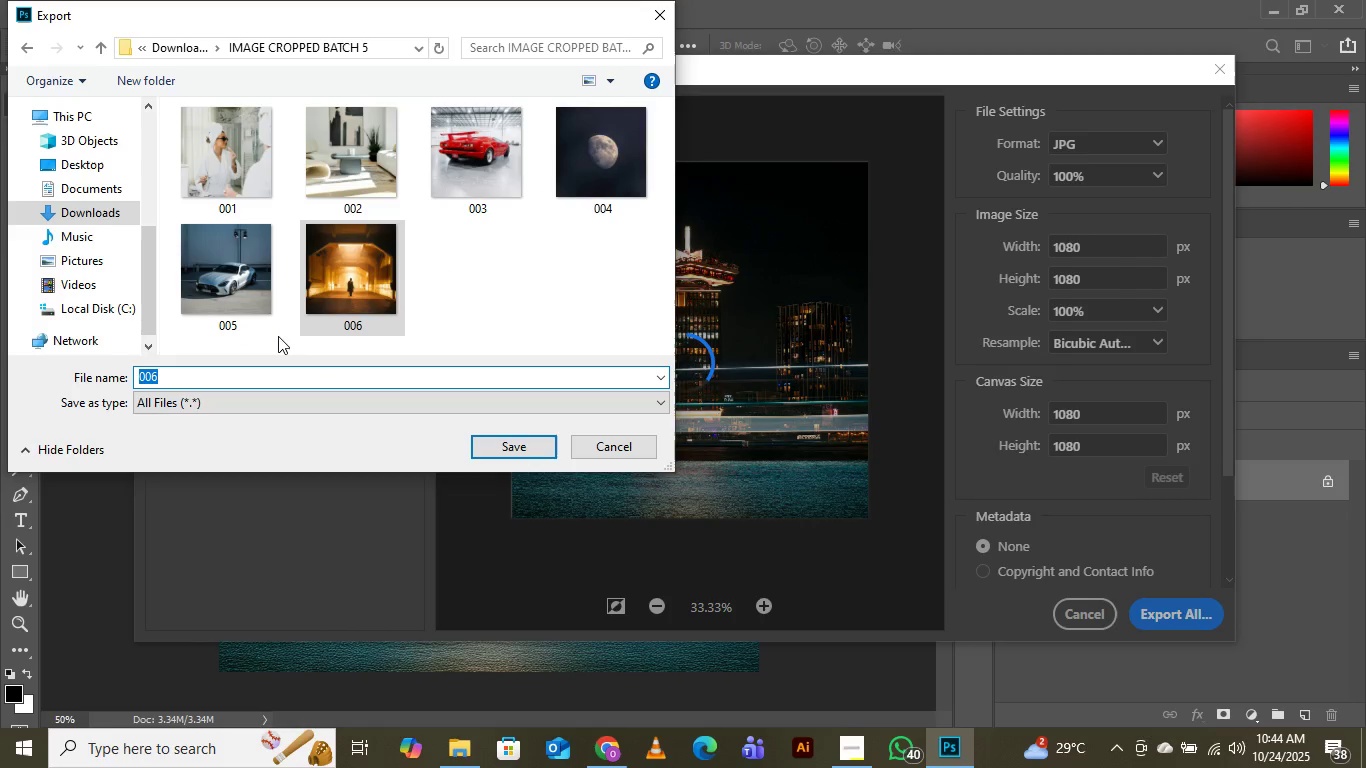 
key(ArrowRight)
 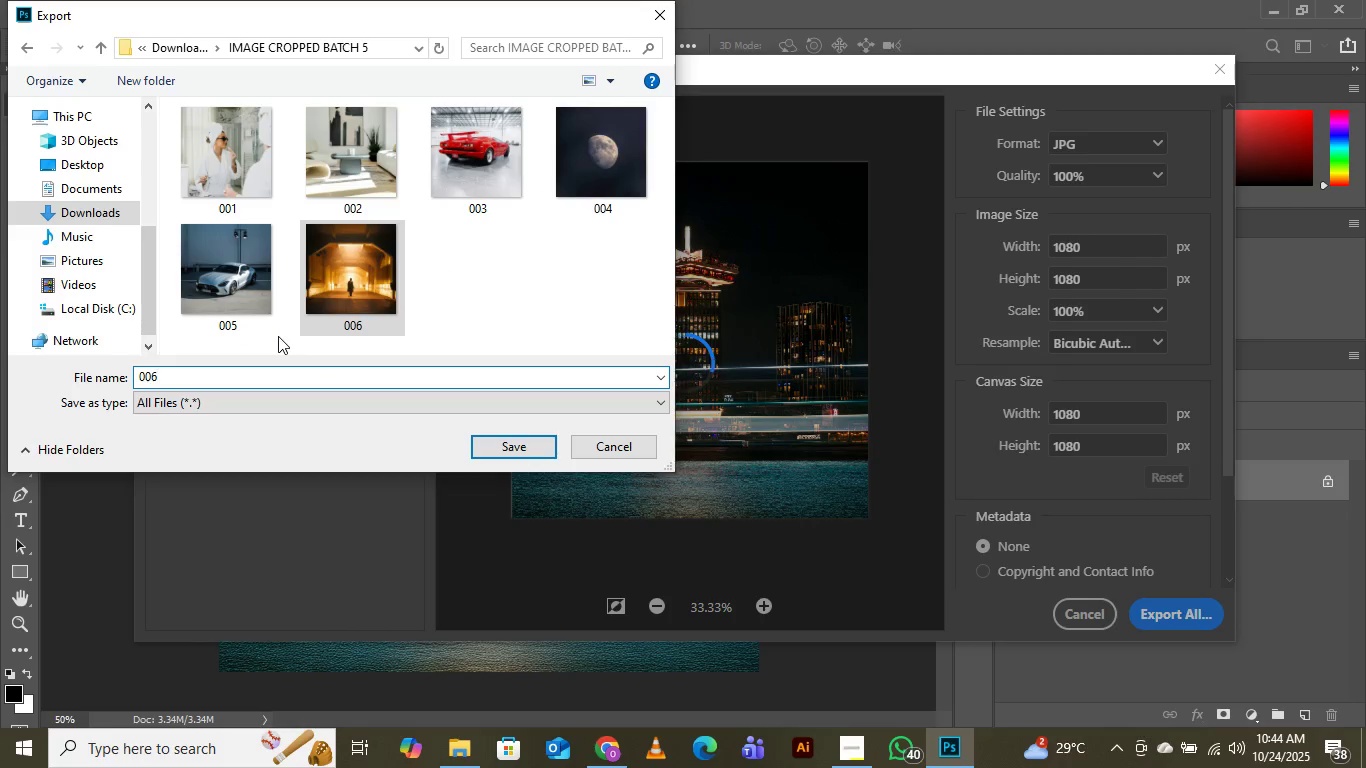 
key(Backspace)
 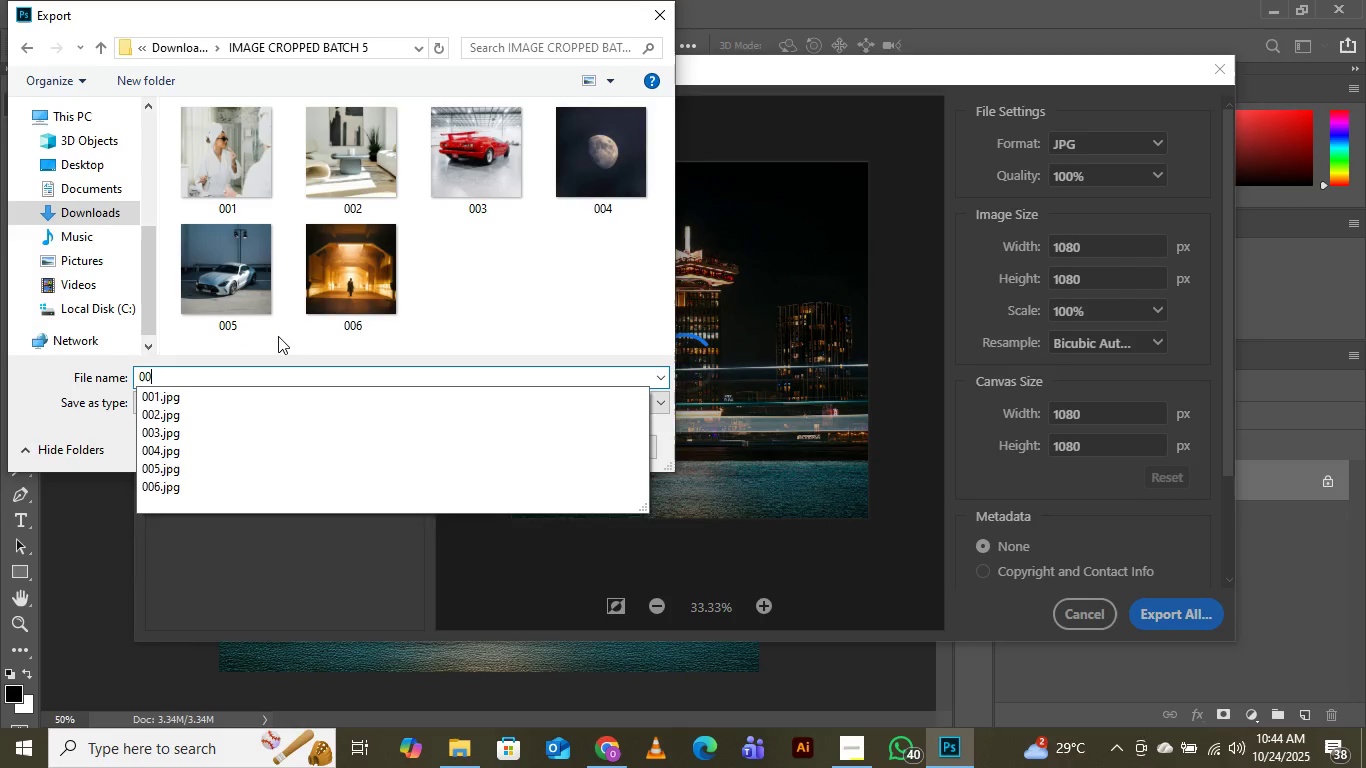 
key(7)
 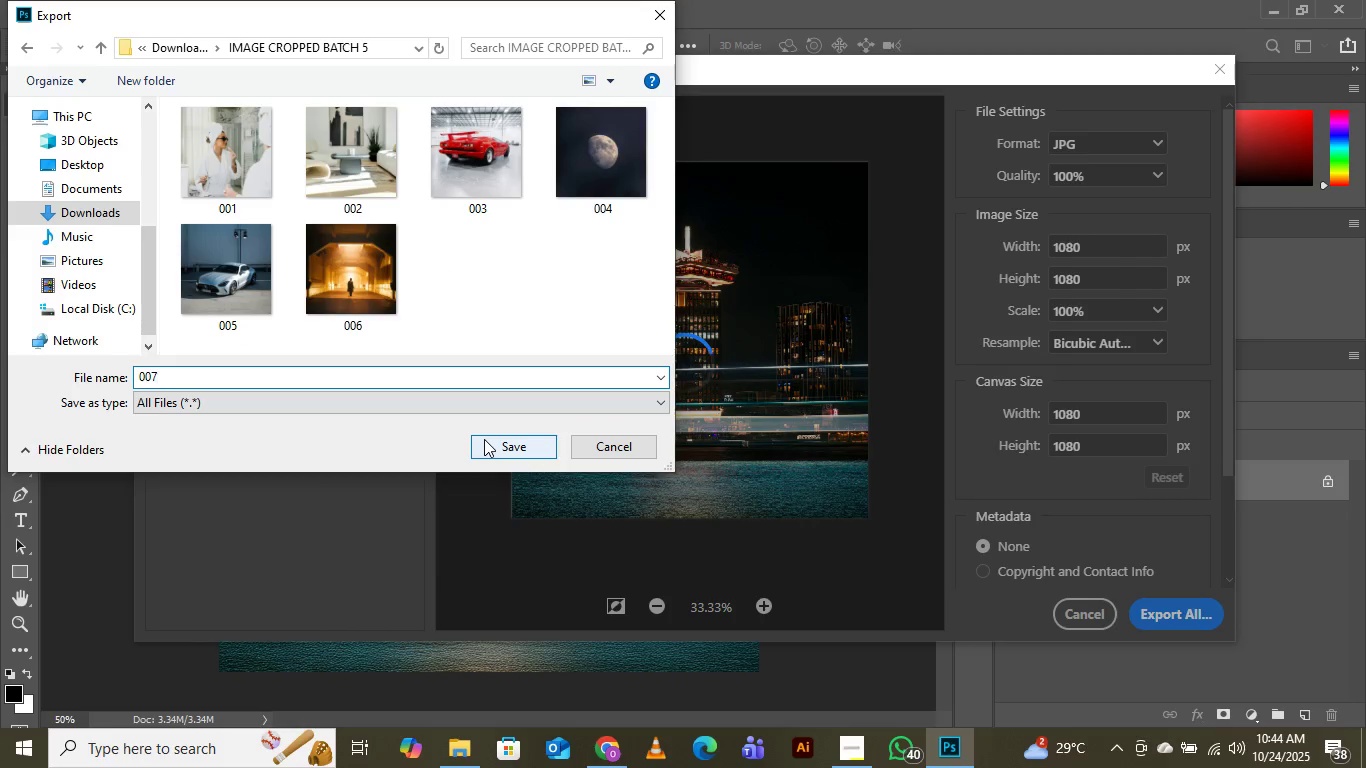 
left_click([484, 441])
 